 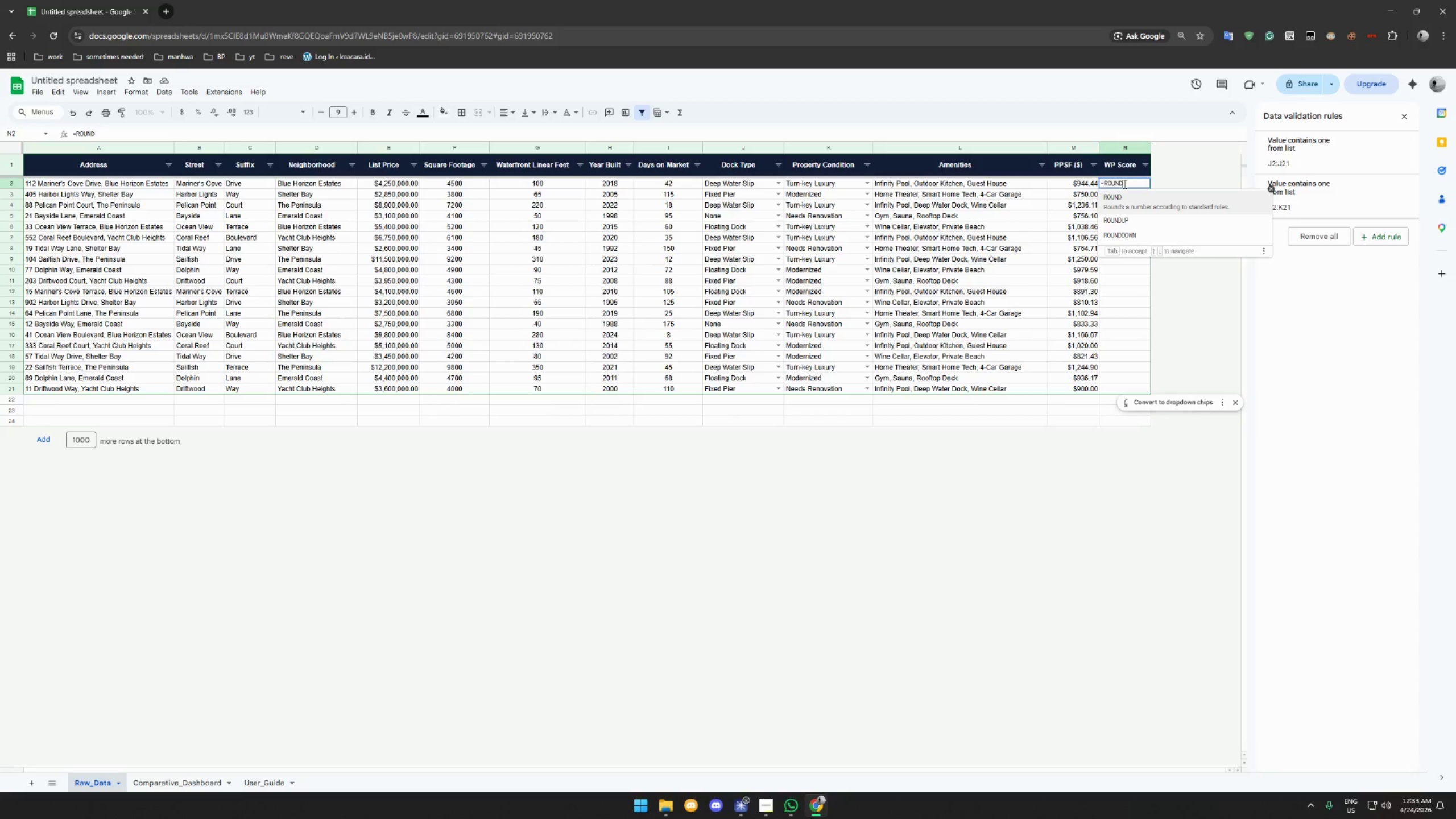 
type((G2)
 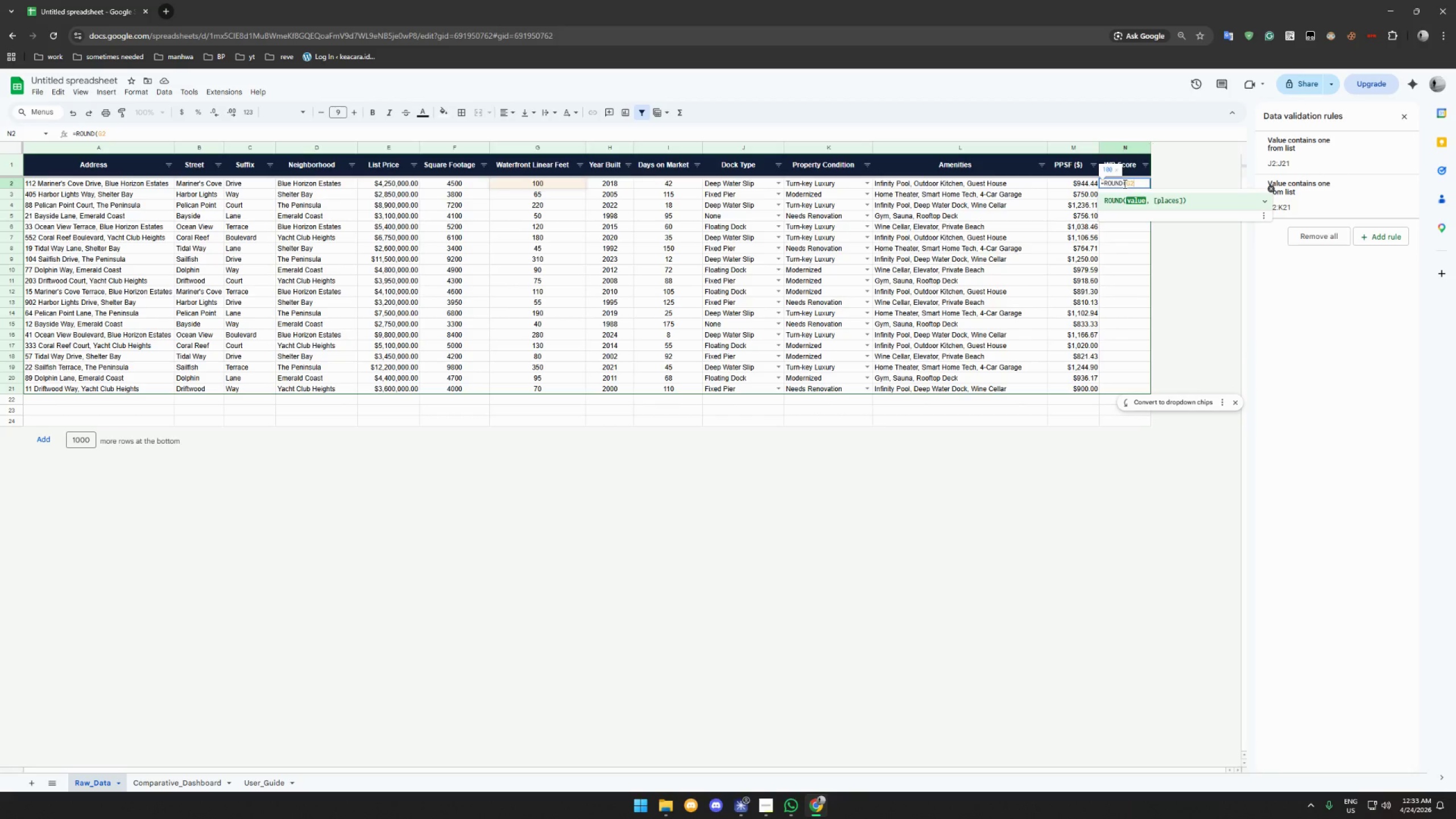 
type(*IFS()
 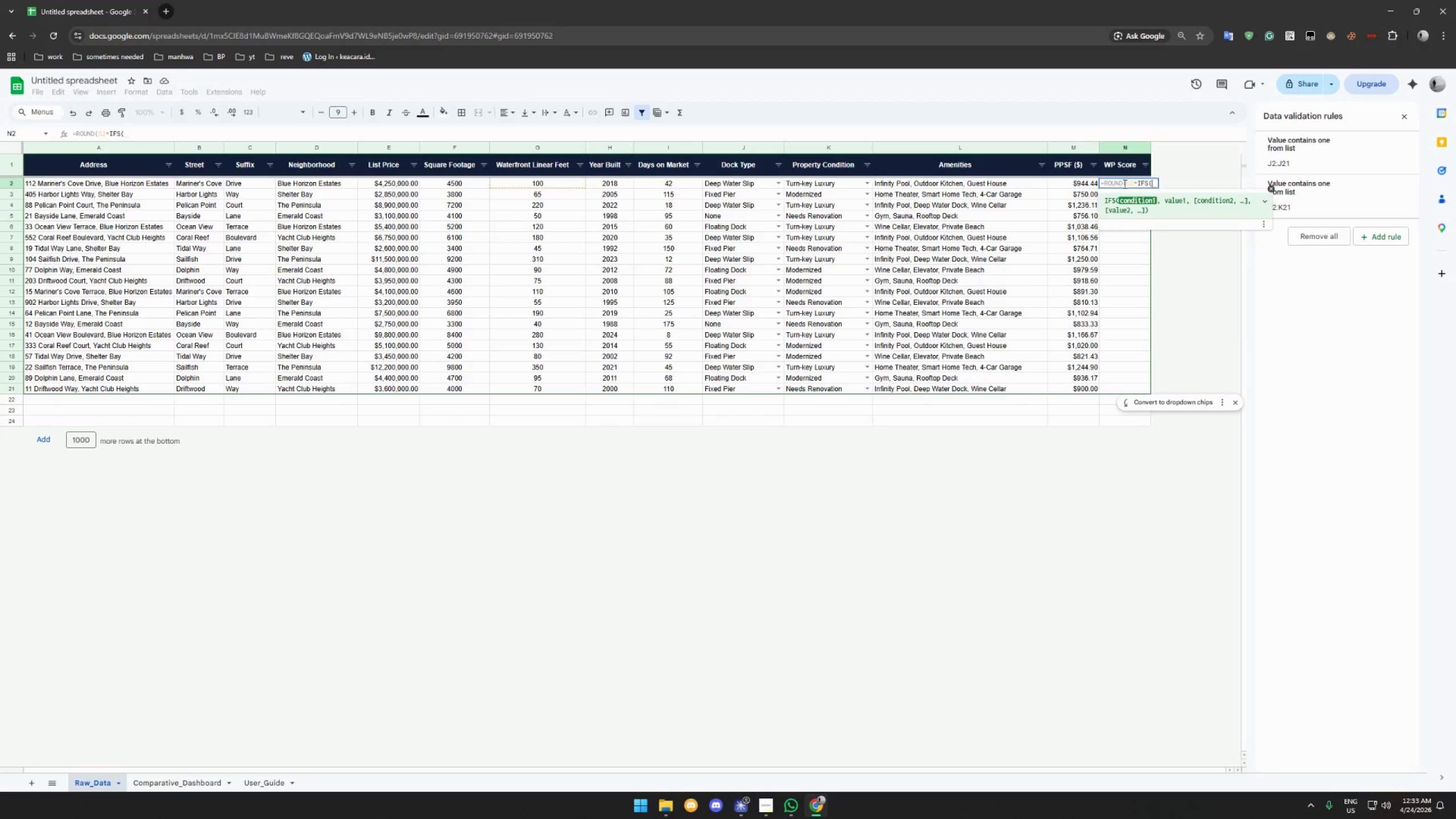 
type(J2)
 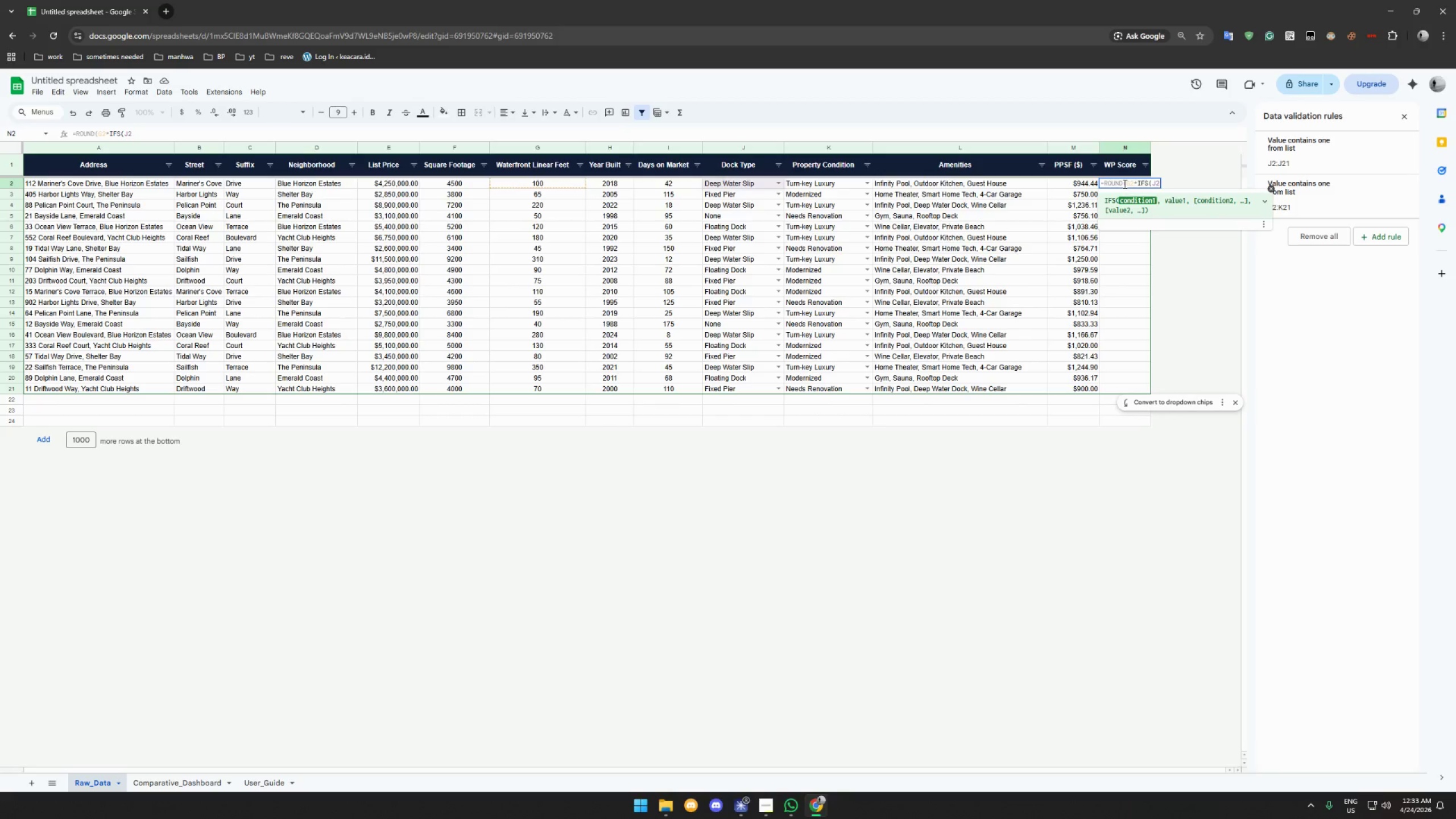 
key(ArrowLeft)
 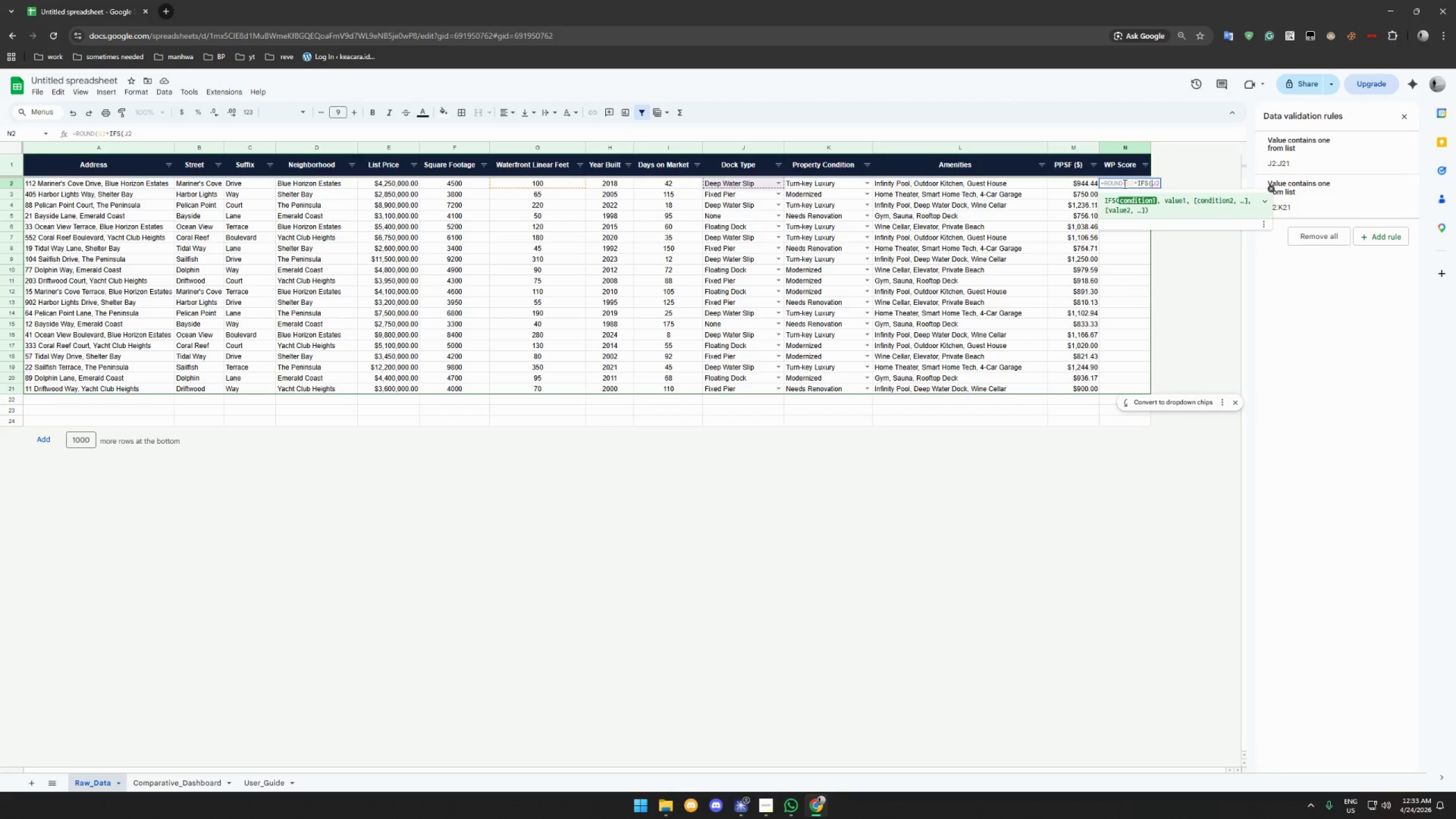 
hold_key(key=ArrowLeft, duration=0.34)
 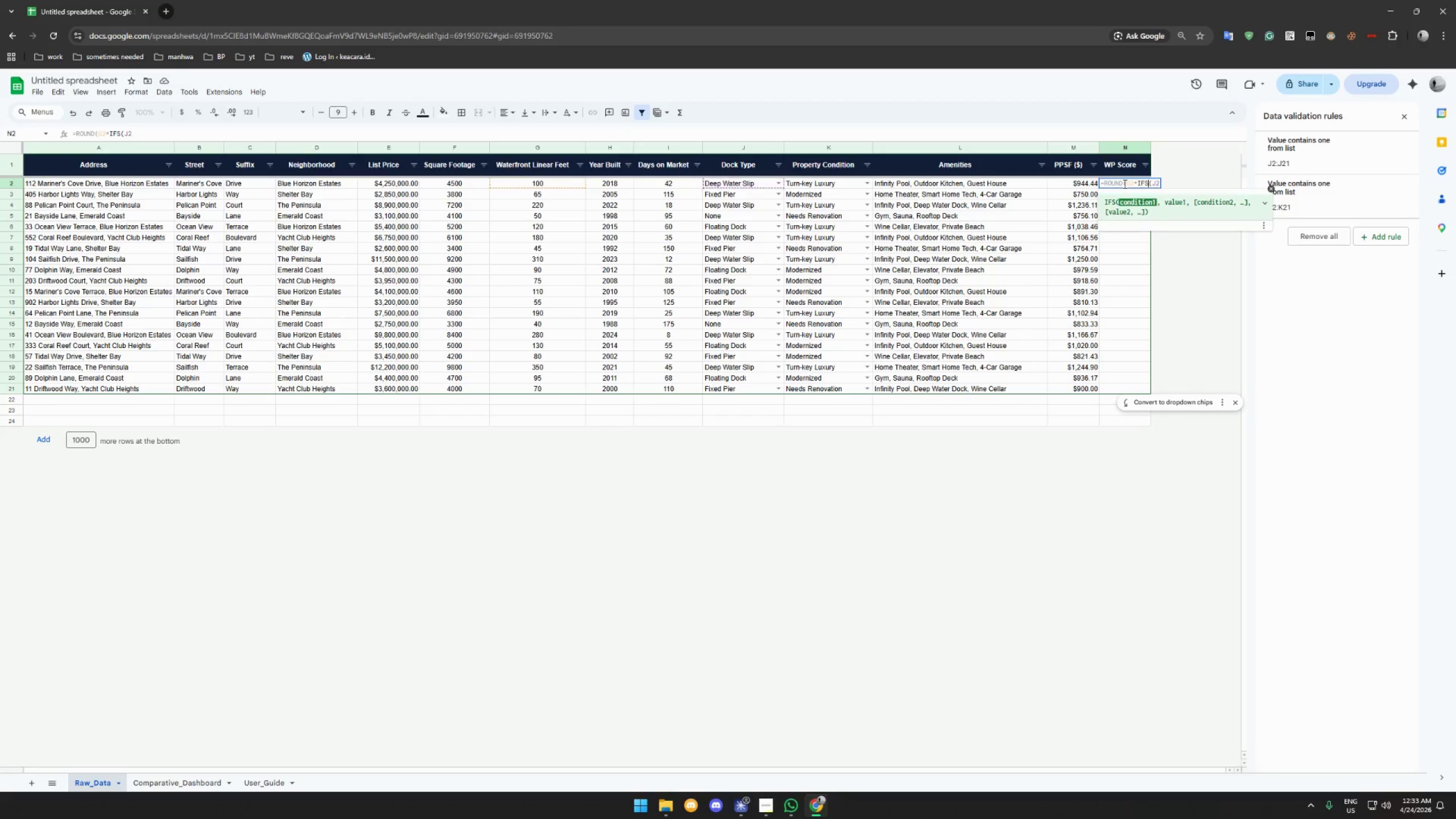 
key(ArrowLeft)
 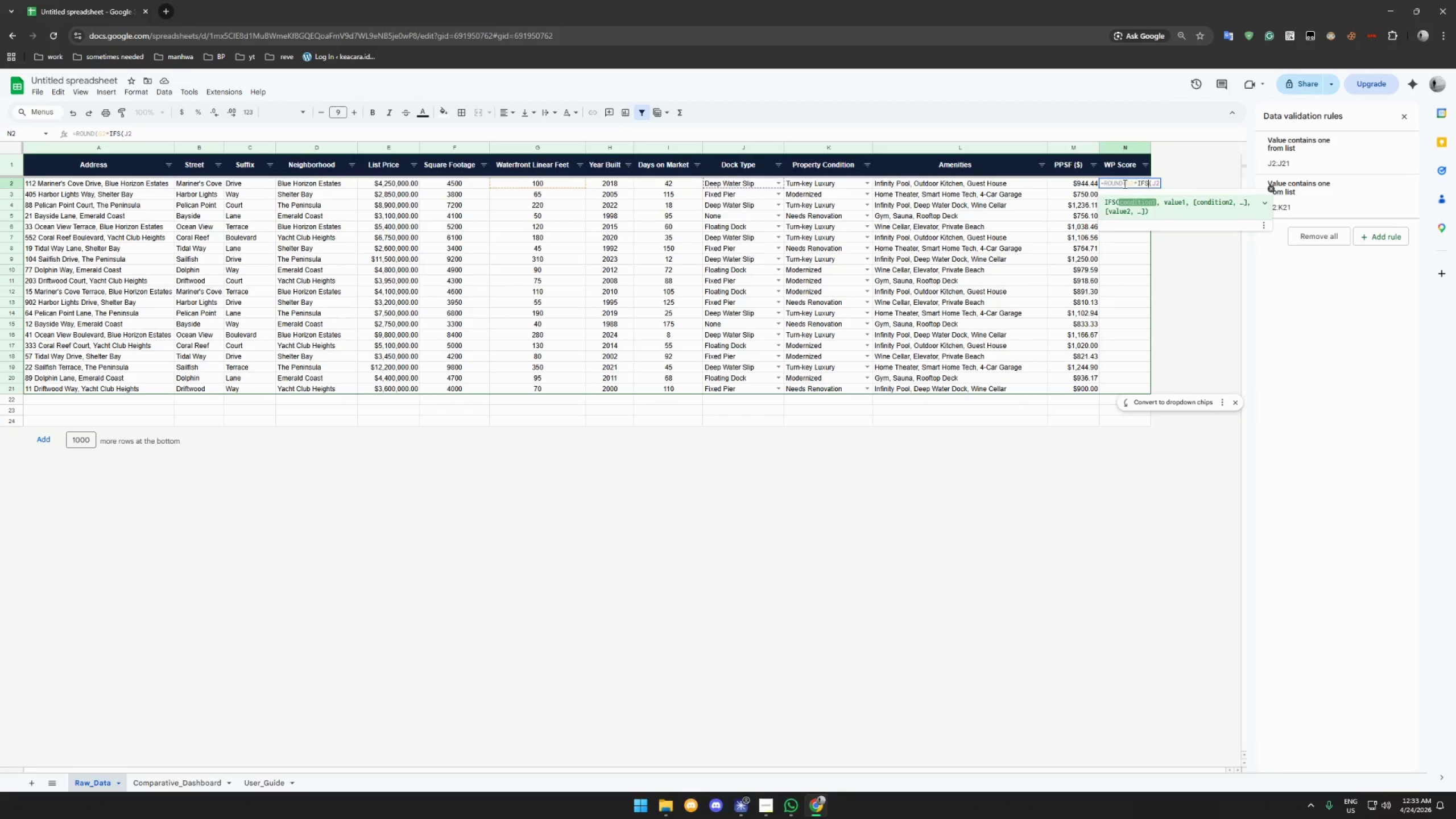 
key(ArrowLeft)
 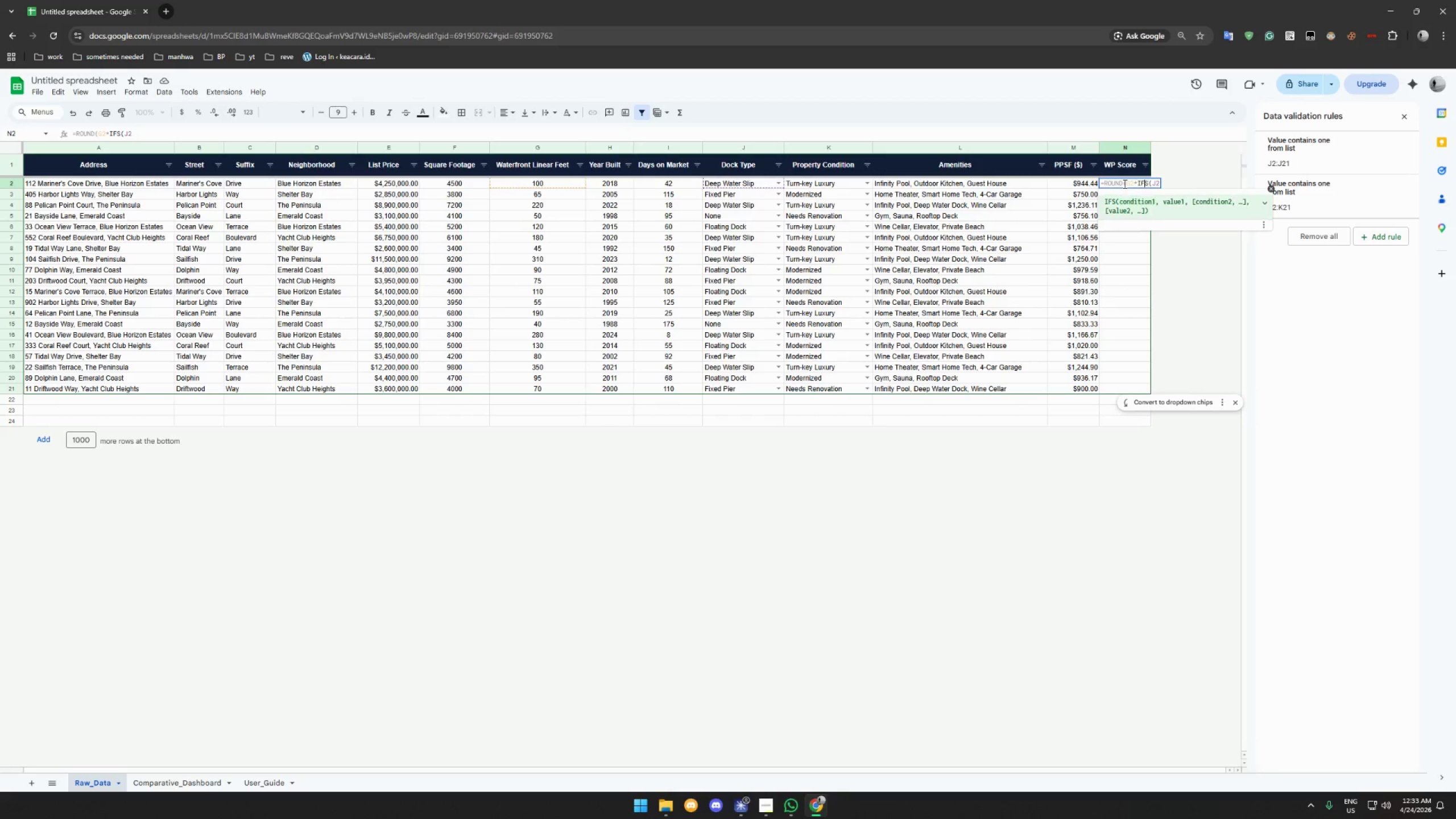 
key(ArrowLeft)
 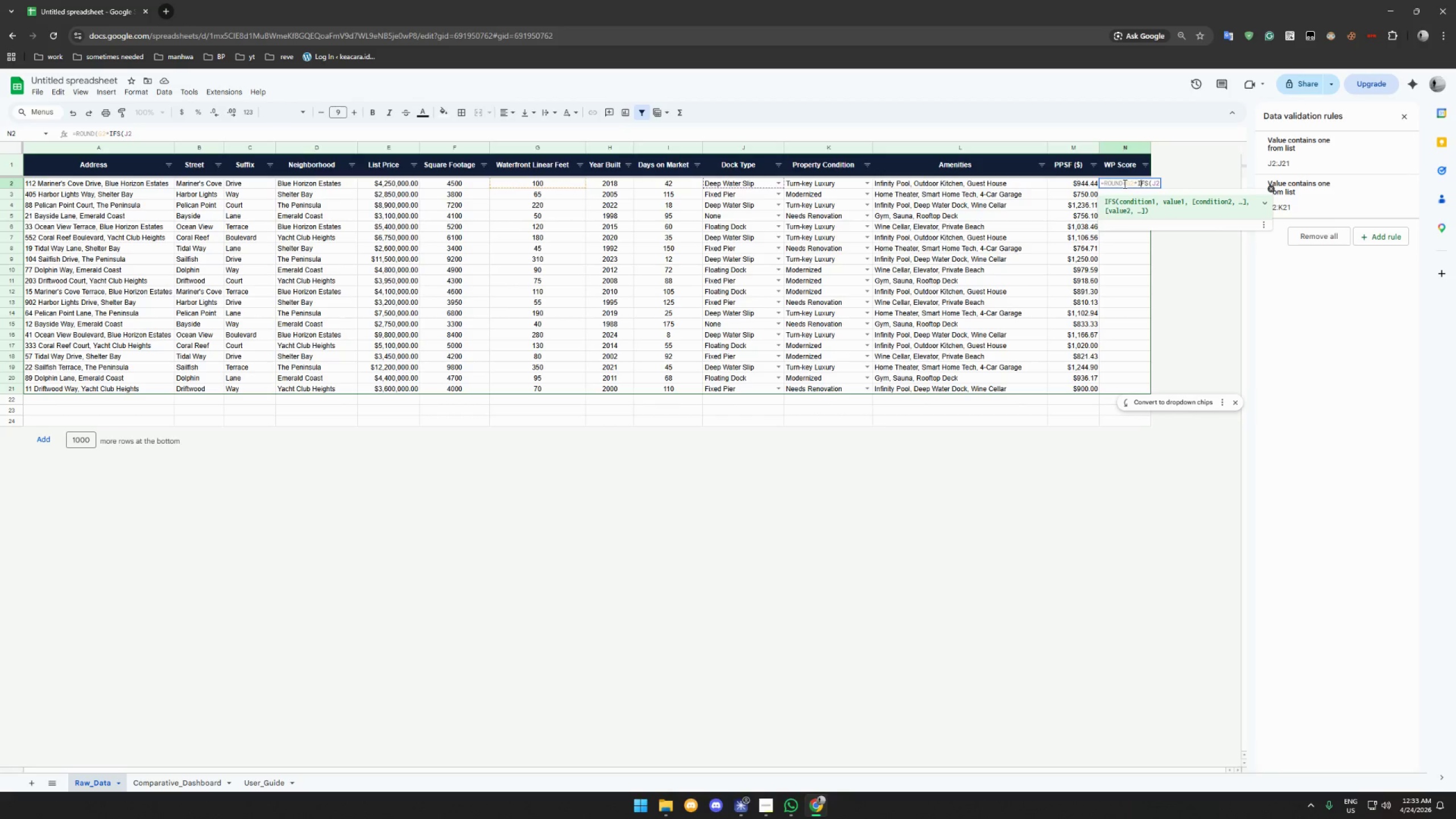 
key(ArrowLeft)
 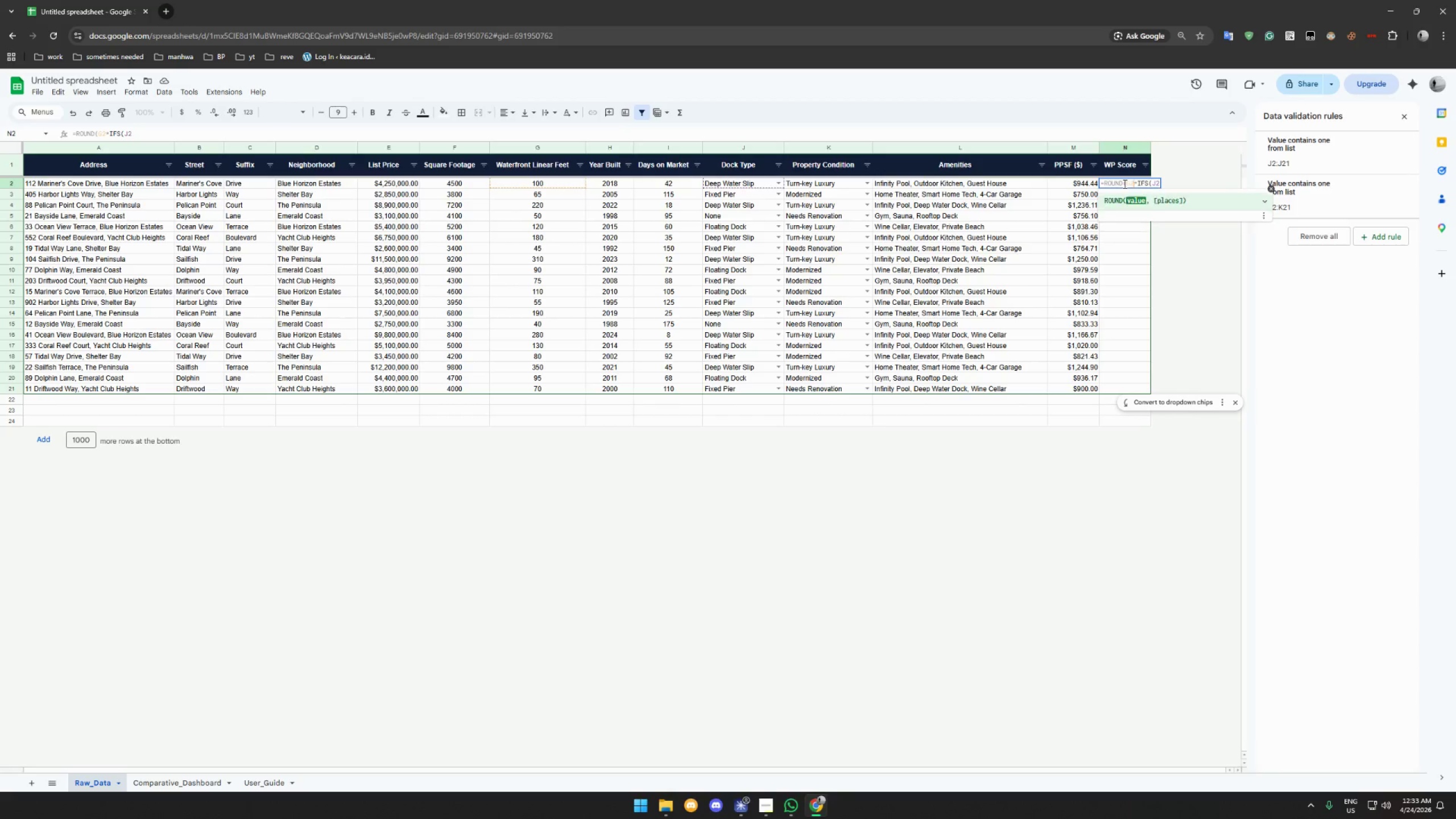 
key(ArrowLeft)
 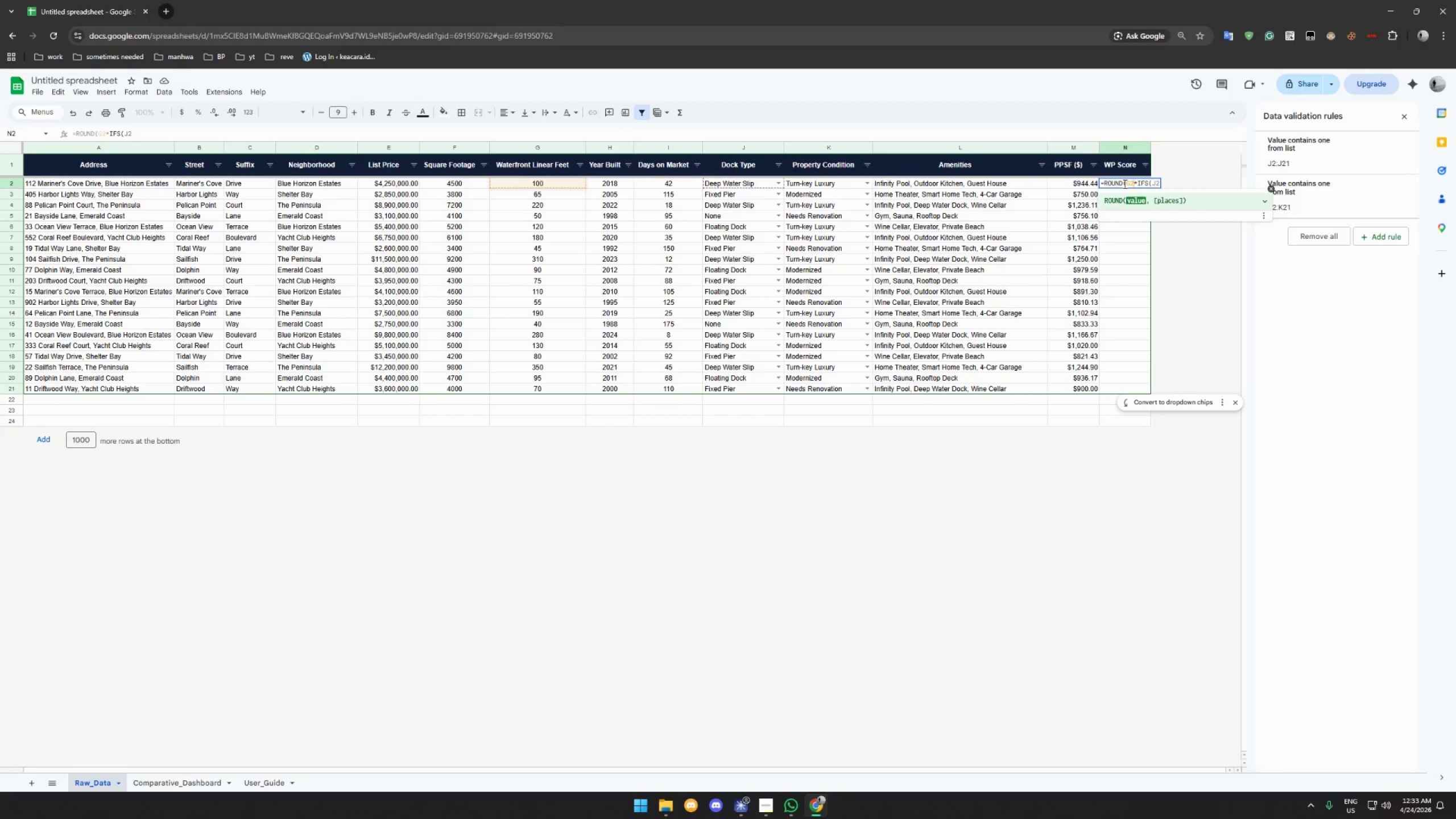 
key(ArrowLeft)
 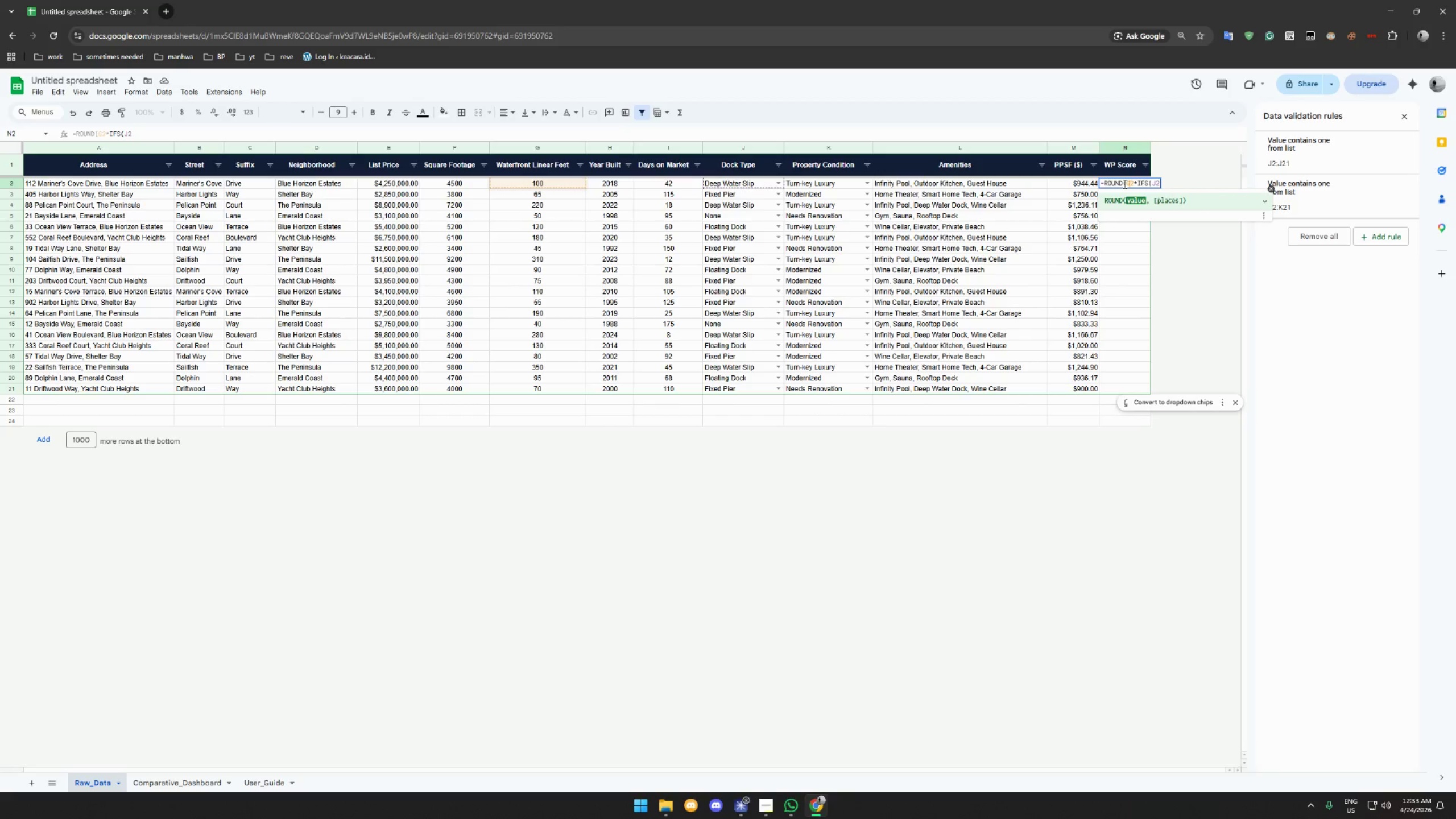 
key(ArrowLeft)
 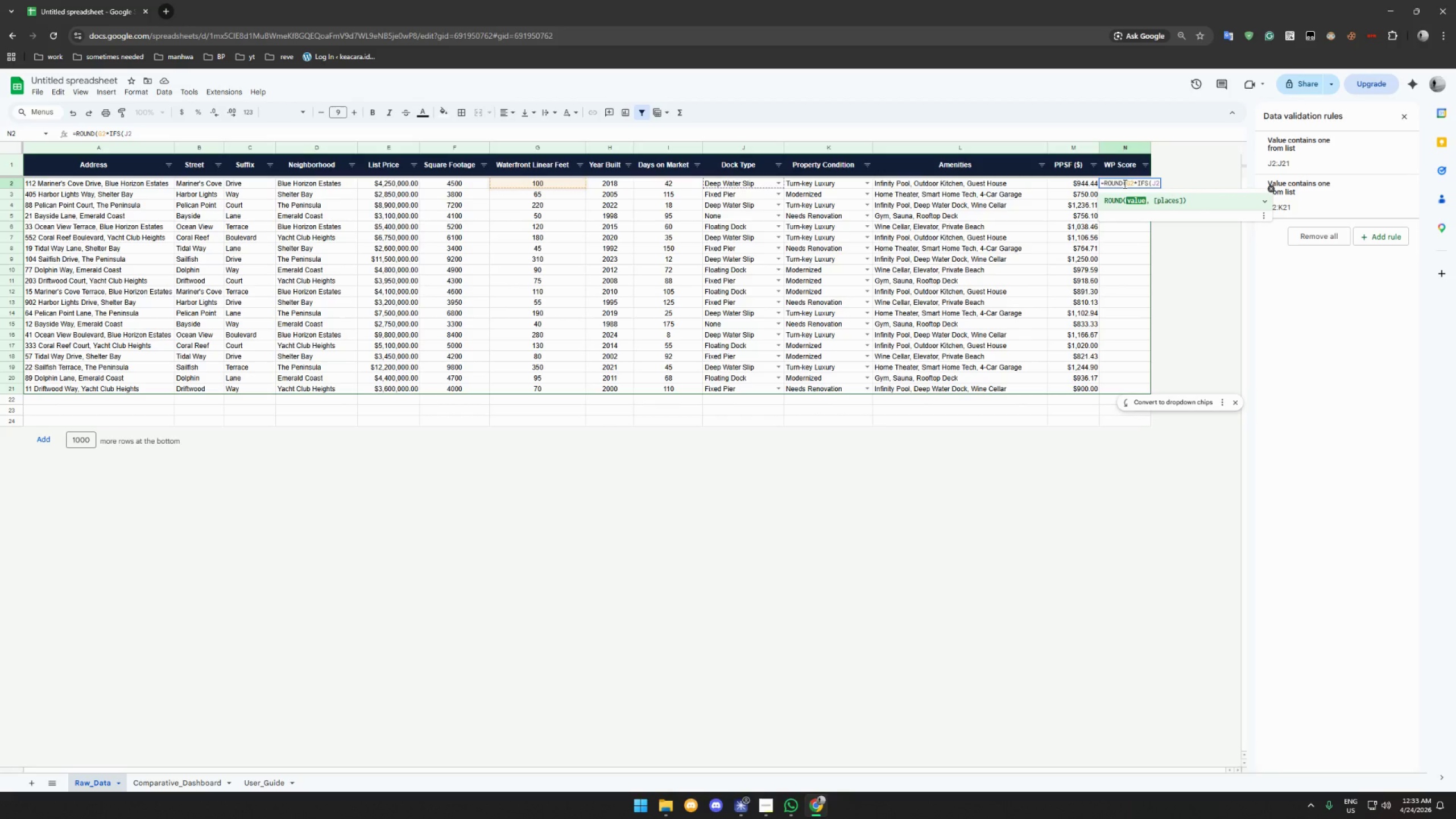 
key(Shift+9)
 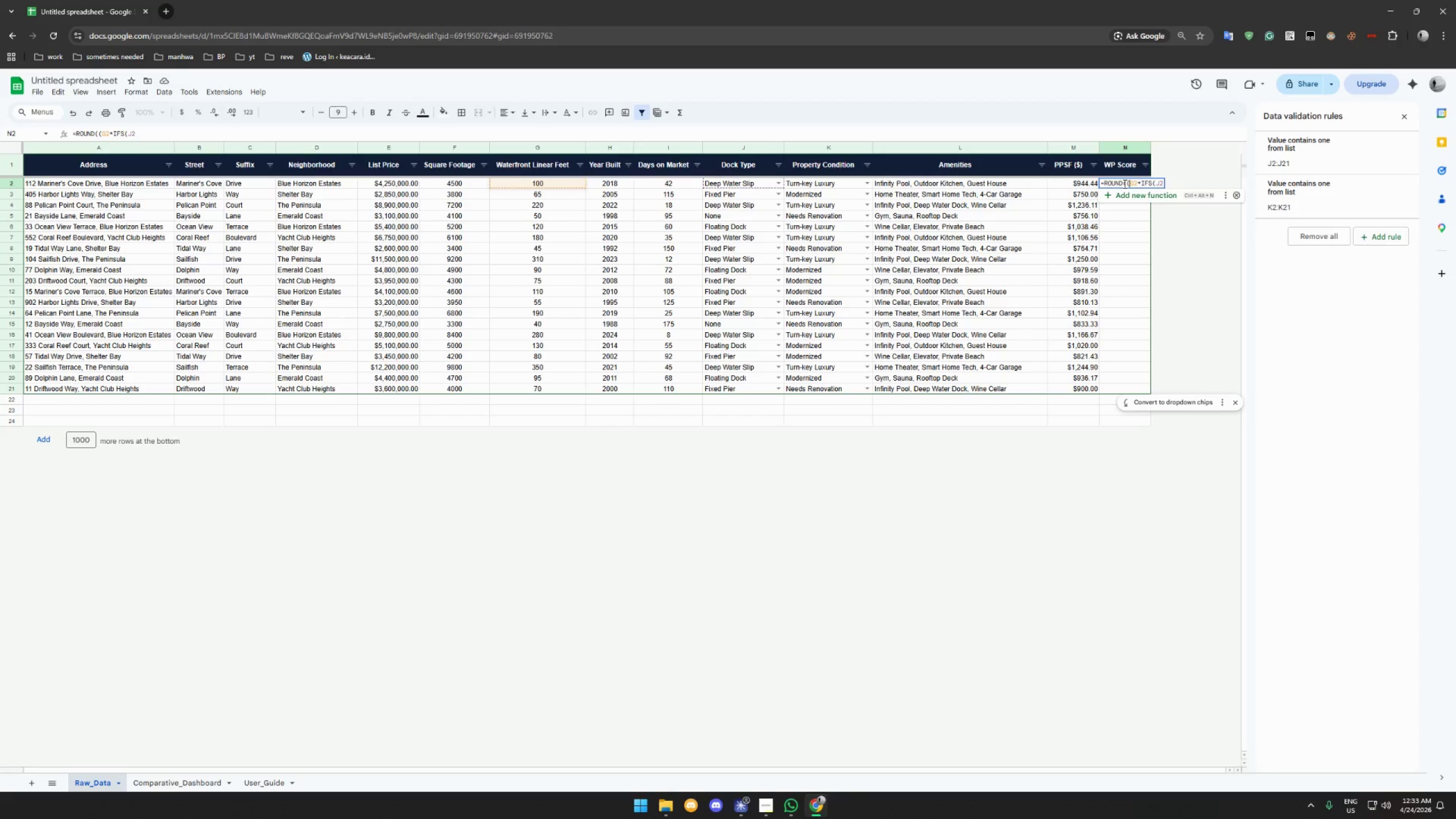 
wait(5.78)
 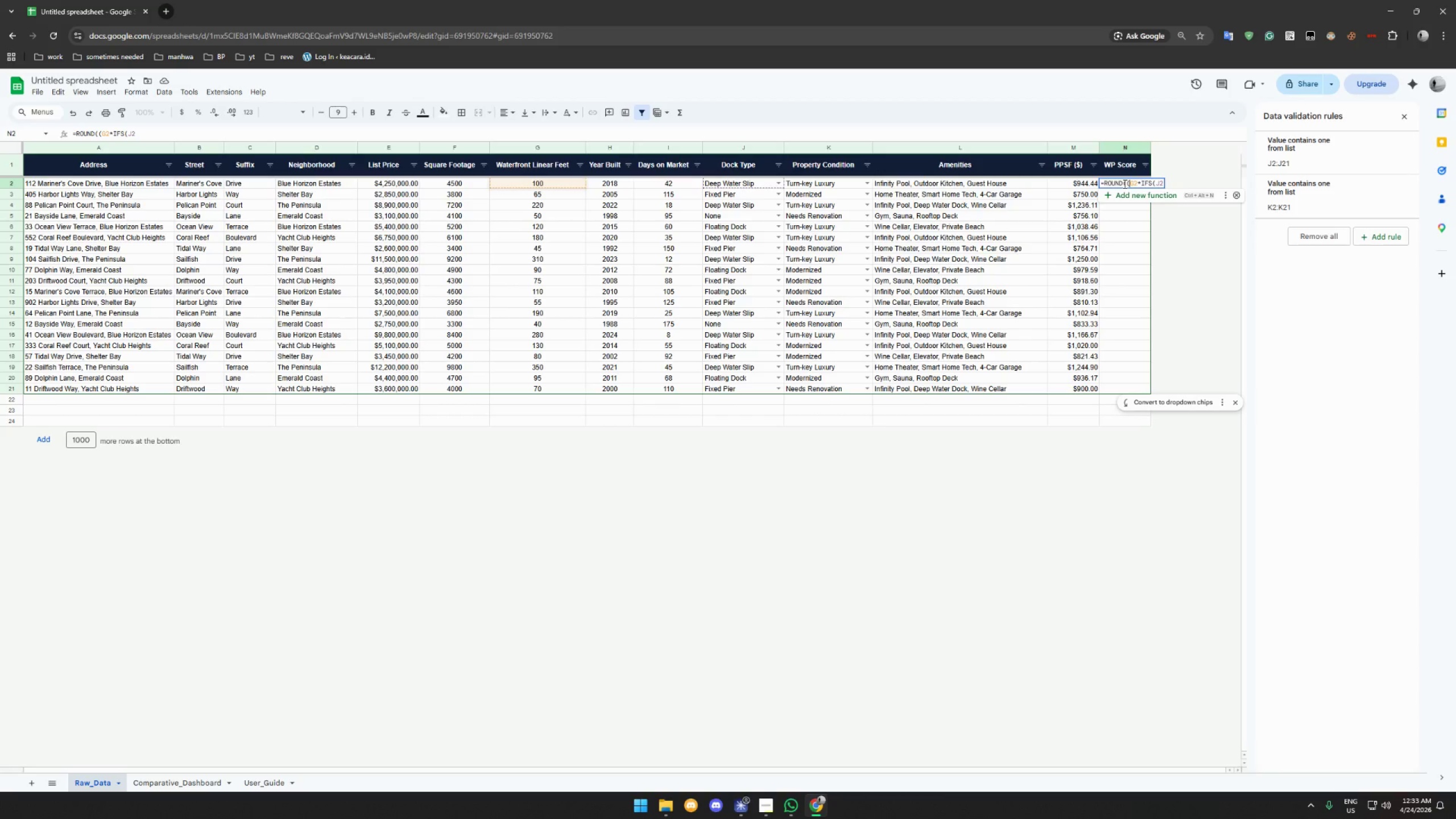 
hold_key(key=ArrowRight, duration=1.09)
 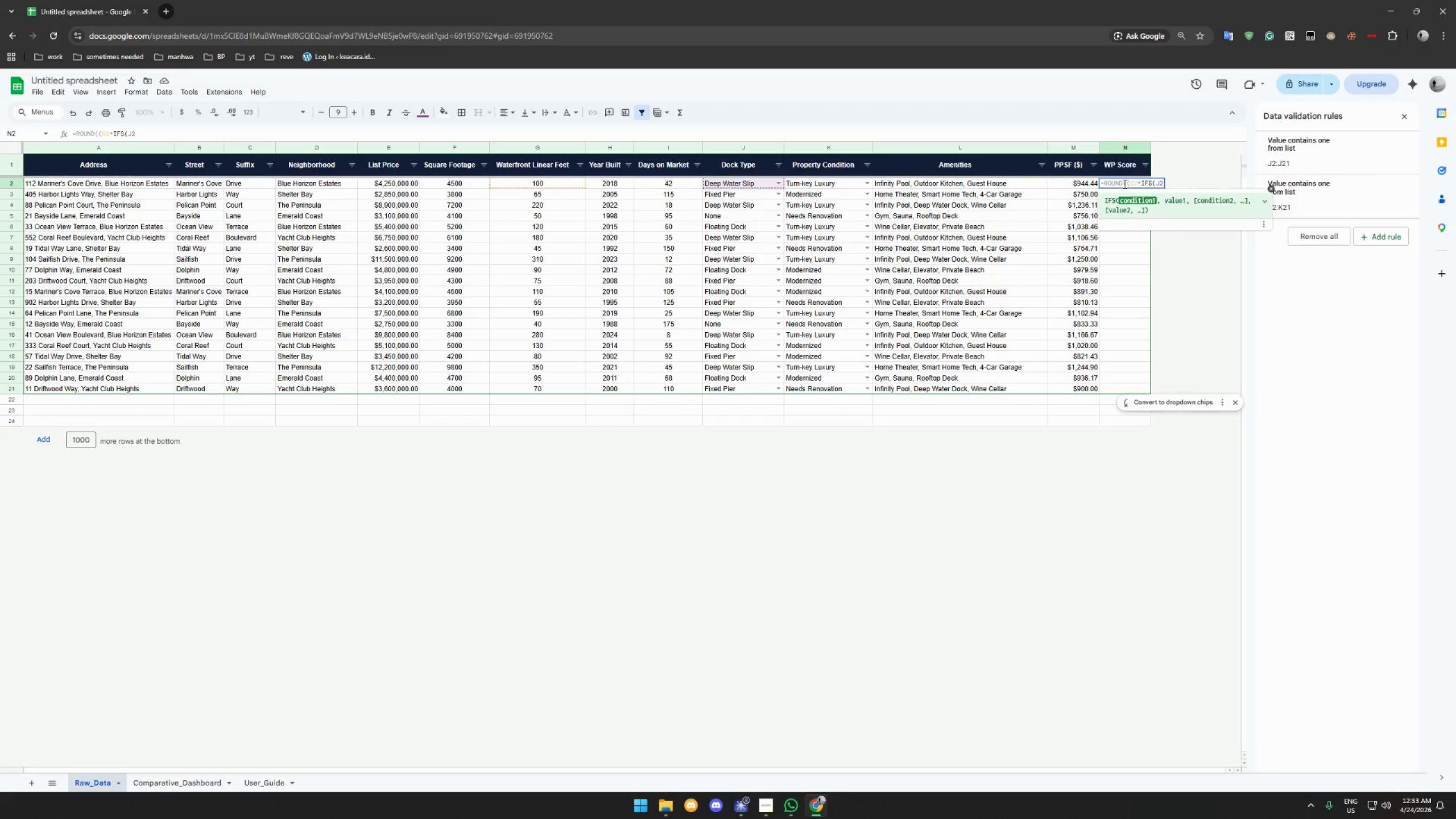 
type(="FD)
key(Backspace)
type(eep w)
key(Backspace)
type(Water Slip",3,J2)
 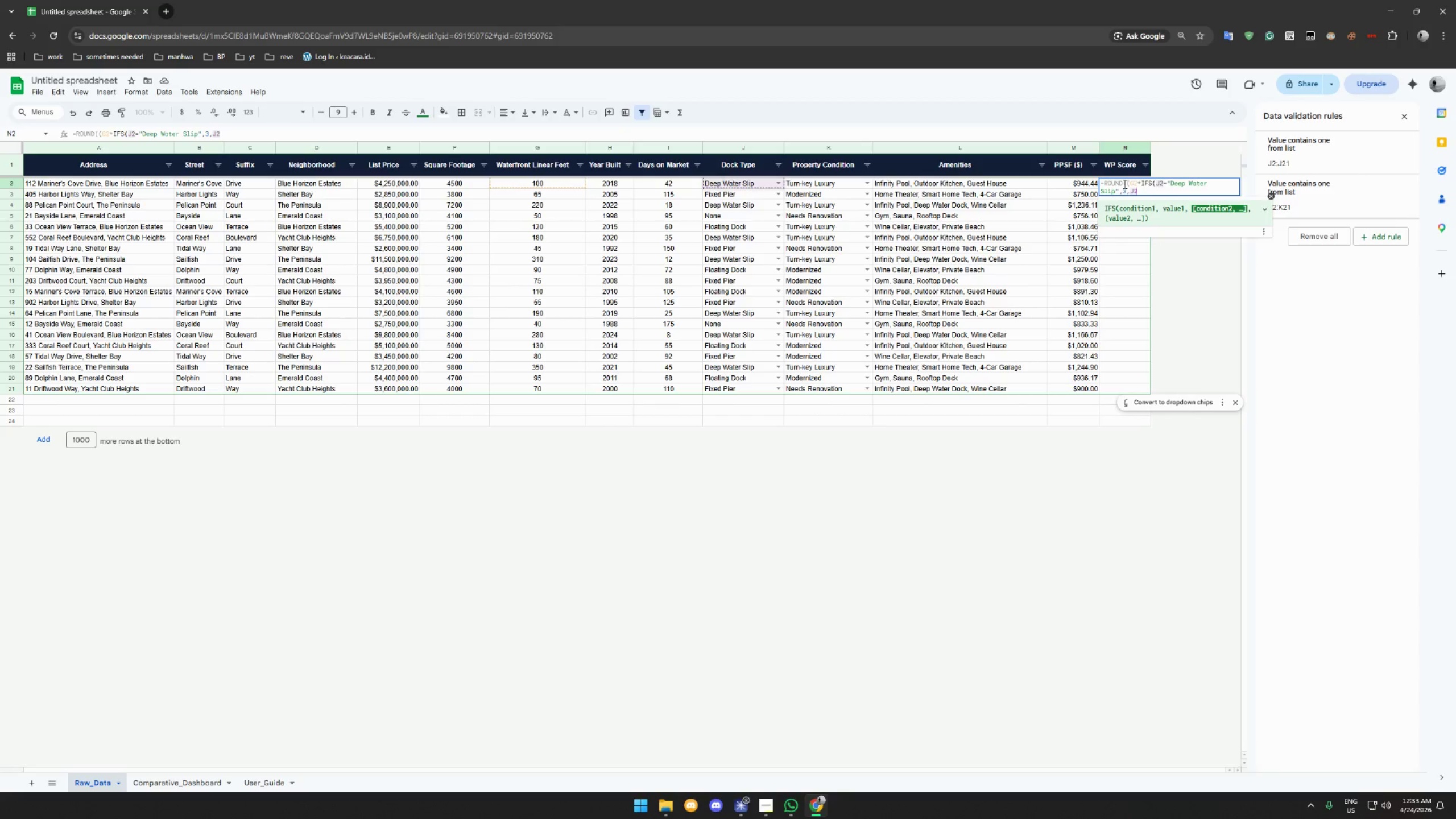 
wait(15.64)
 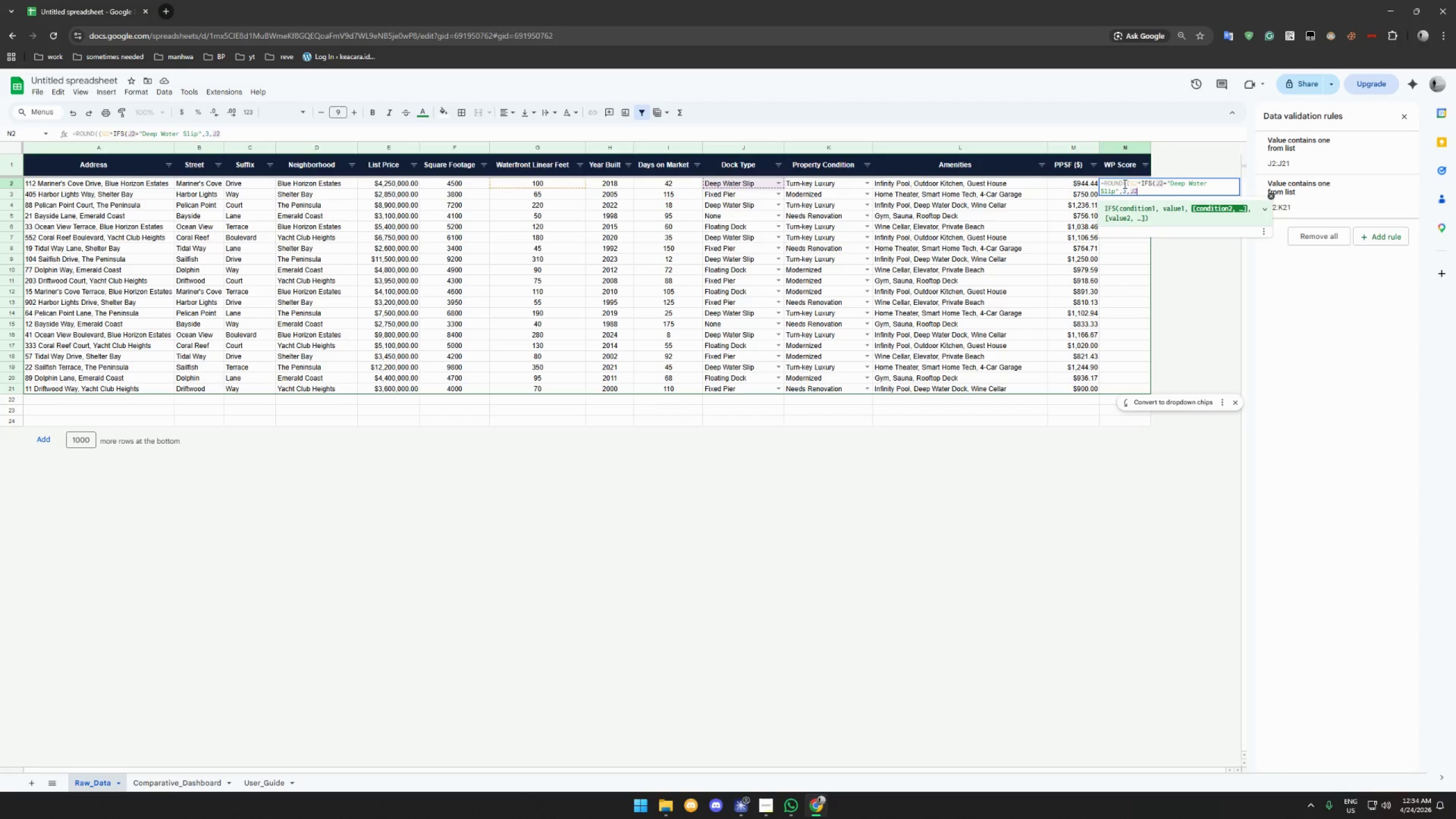 
type(="Floating Dock",2,)
 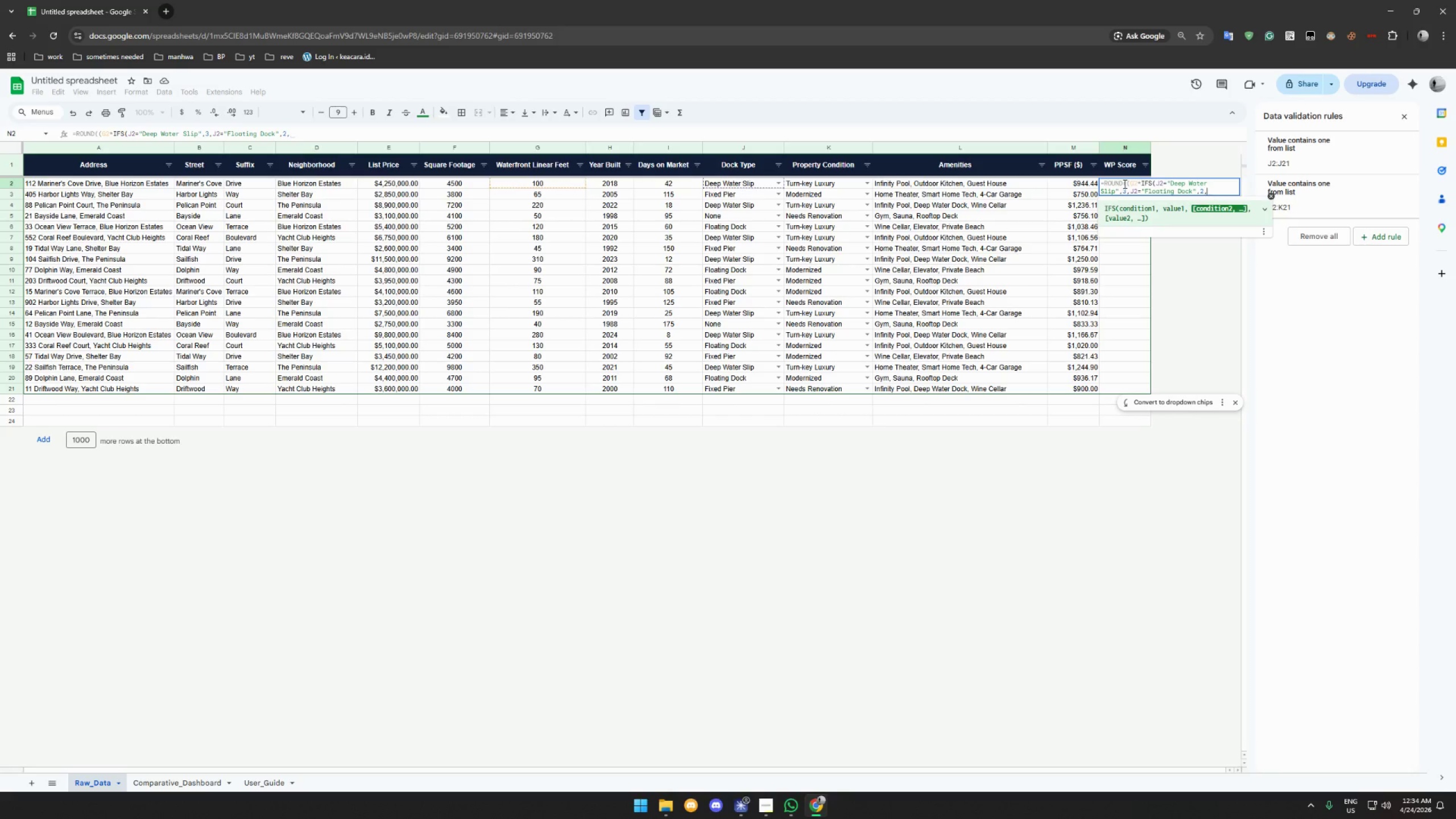 
wait(28.23)
 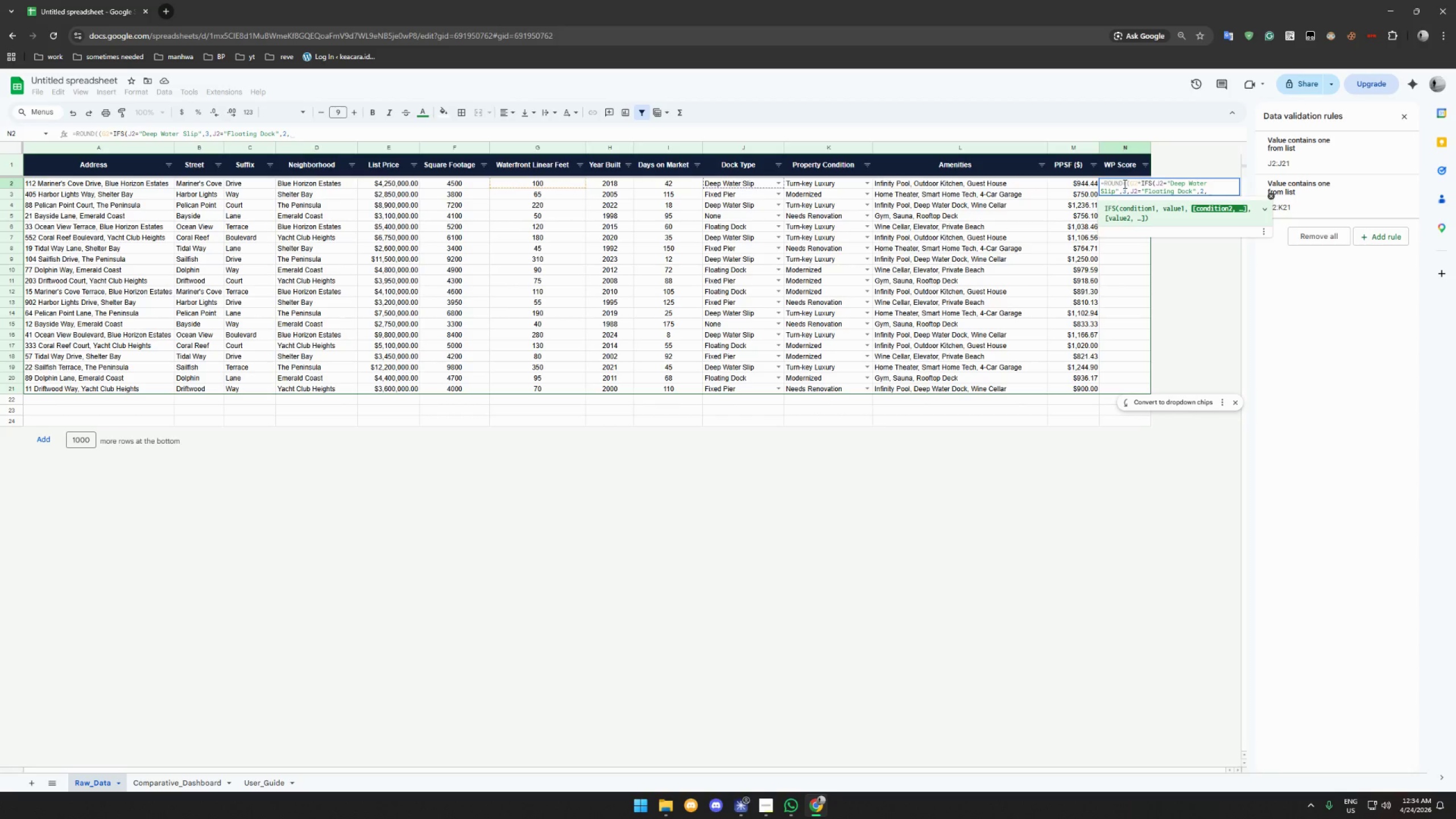 
type(j2)
key(Backspace)
key(Backspace)
type(J2)
 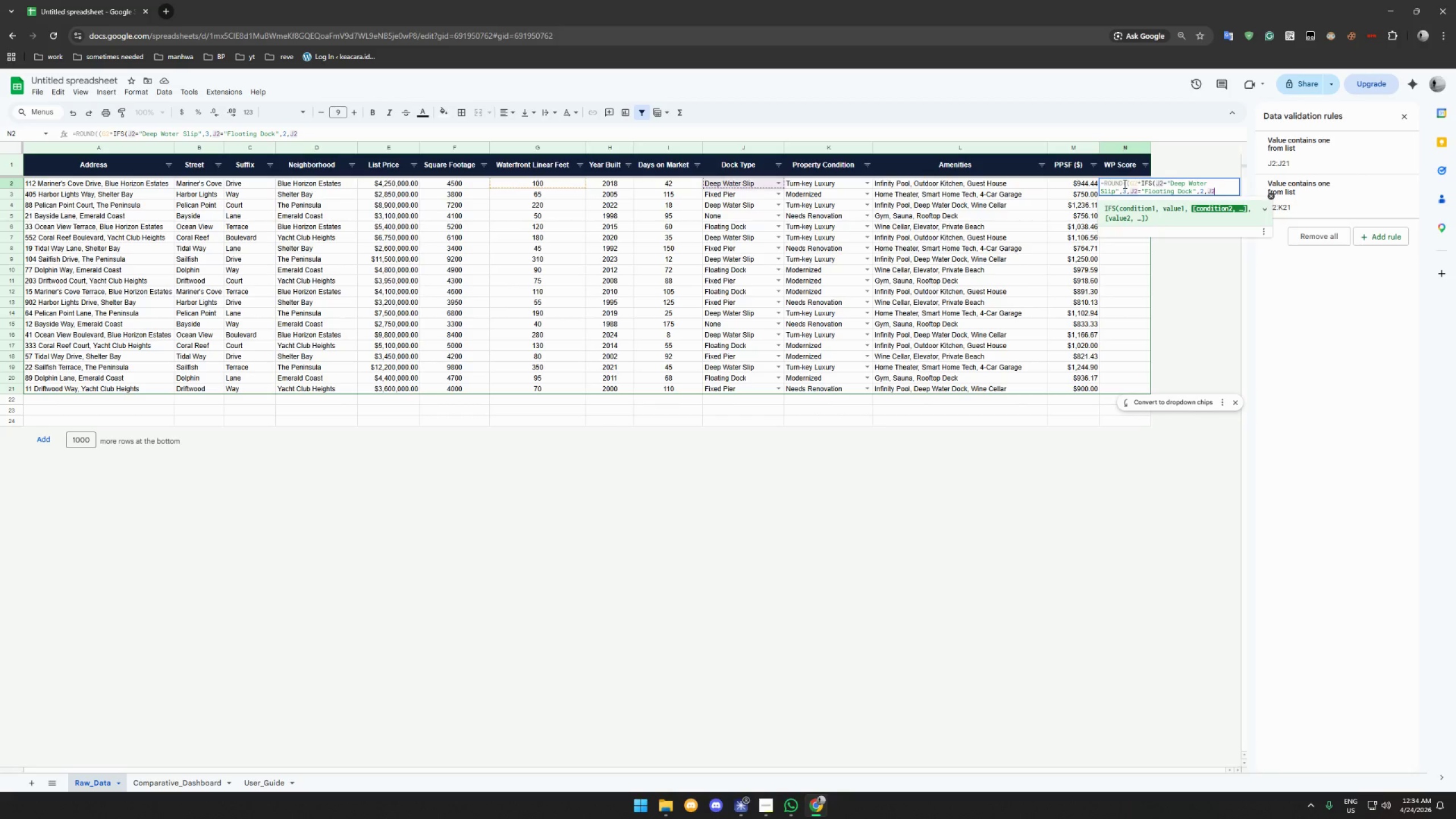 
type(="Fixed Pier",1,)
 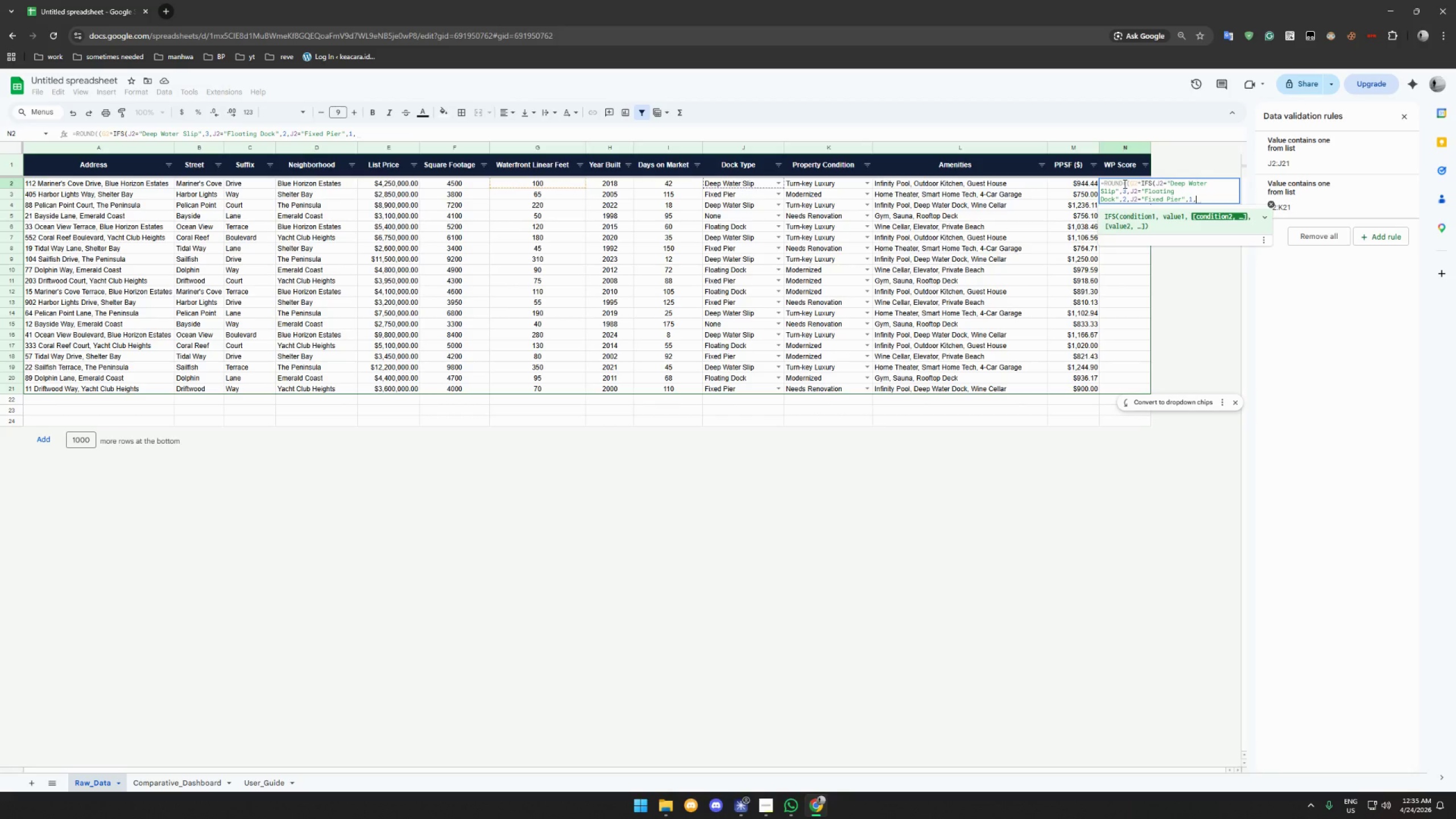 
type(TRUE)
 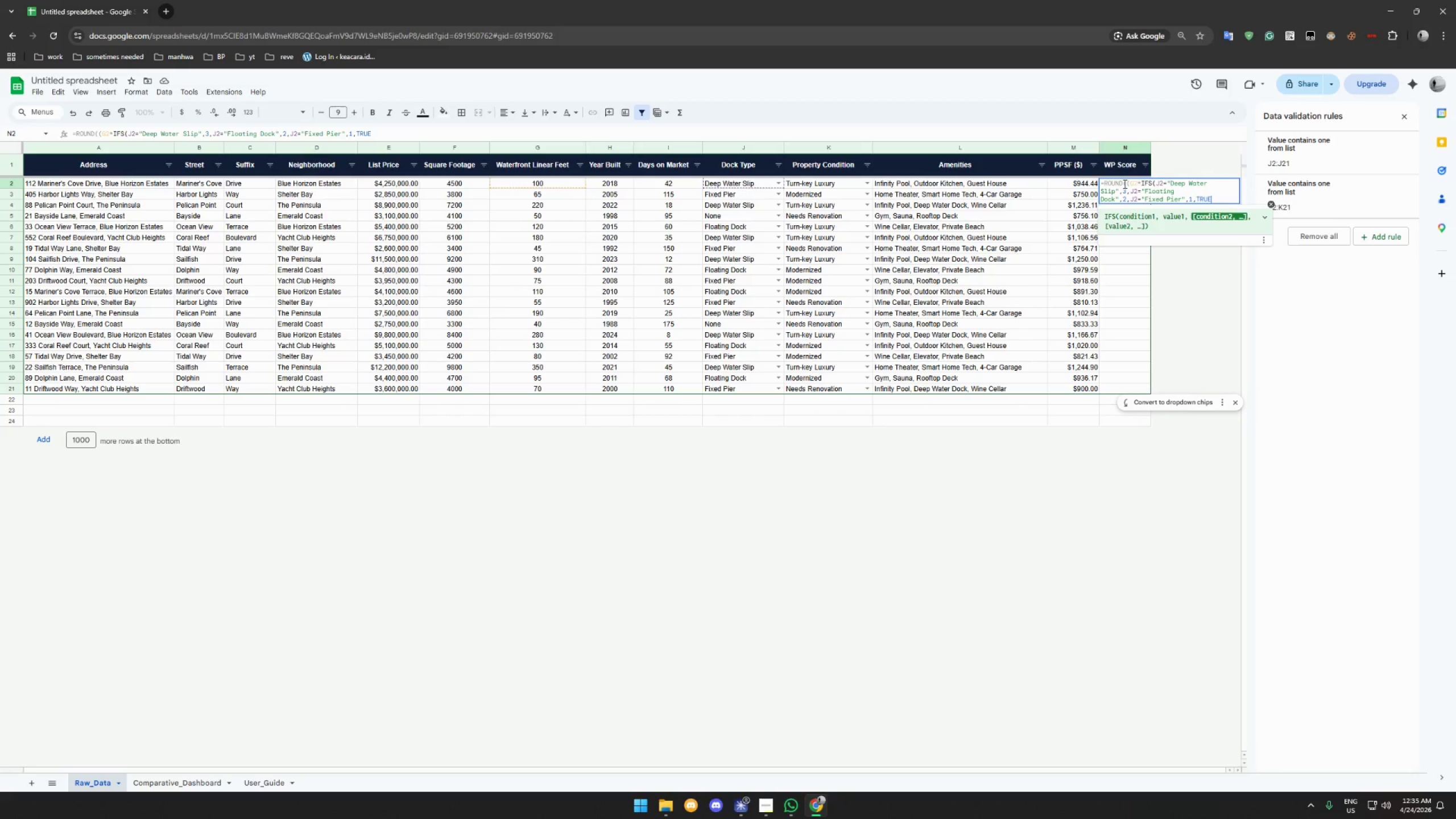 
type(,0))/)
 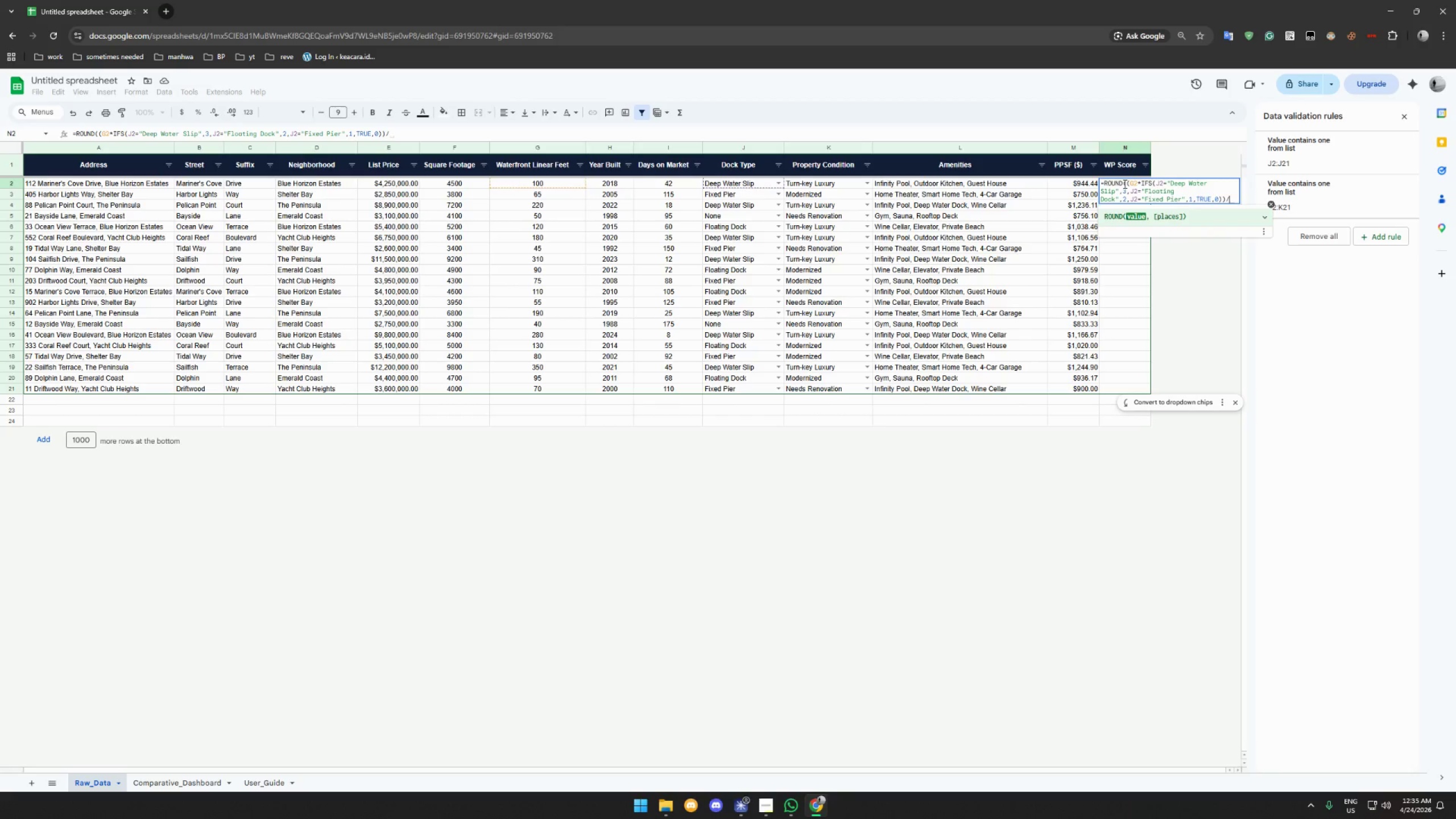 
wait(5.62)
 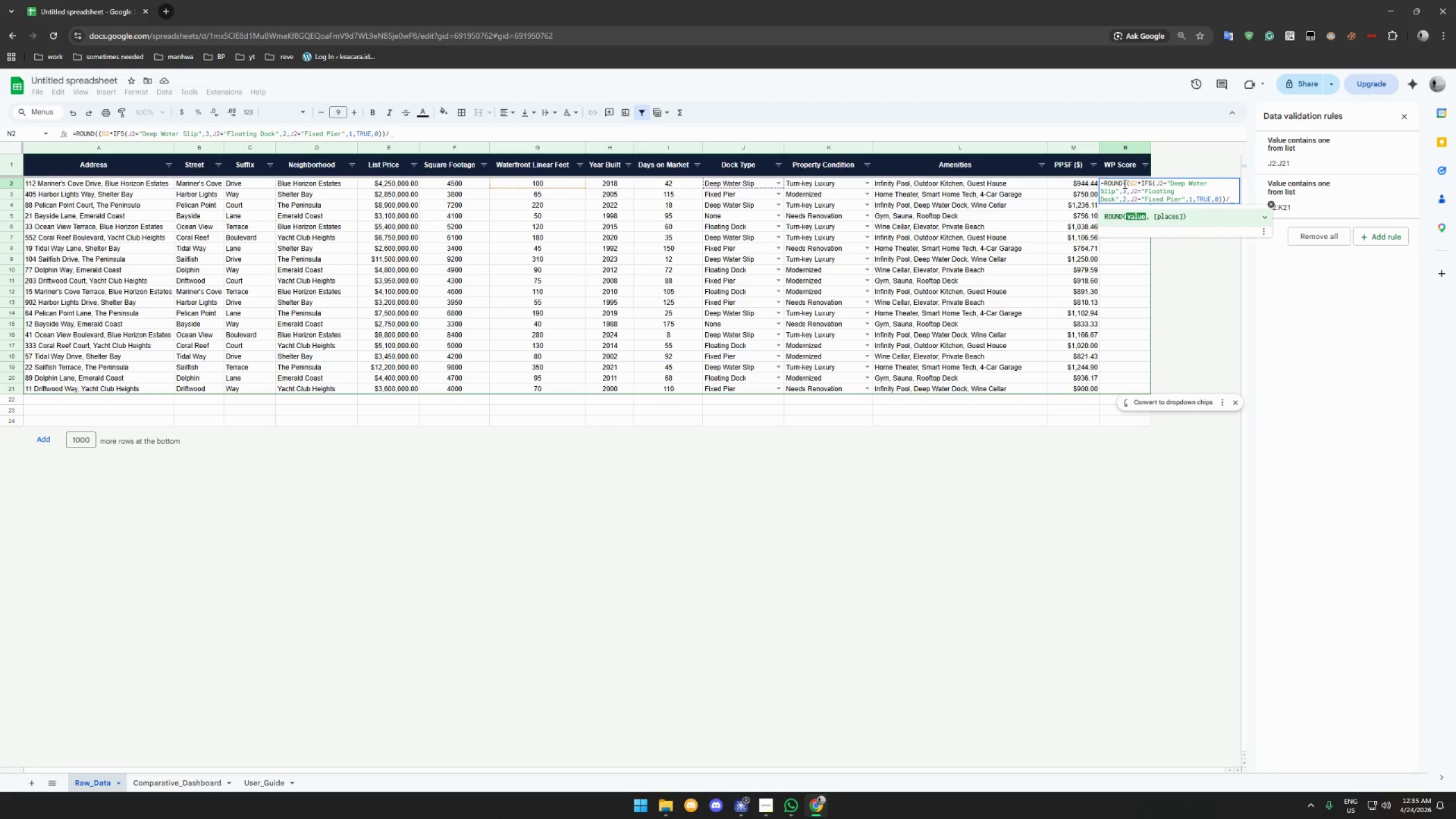 
type(100,1))
 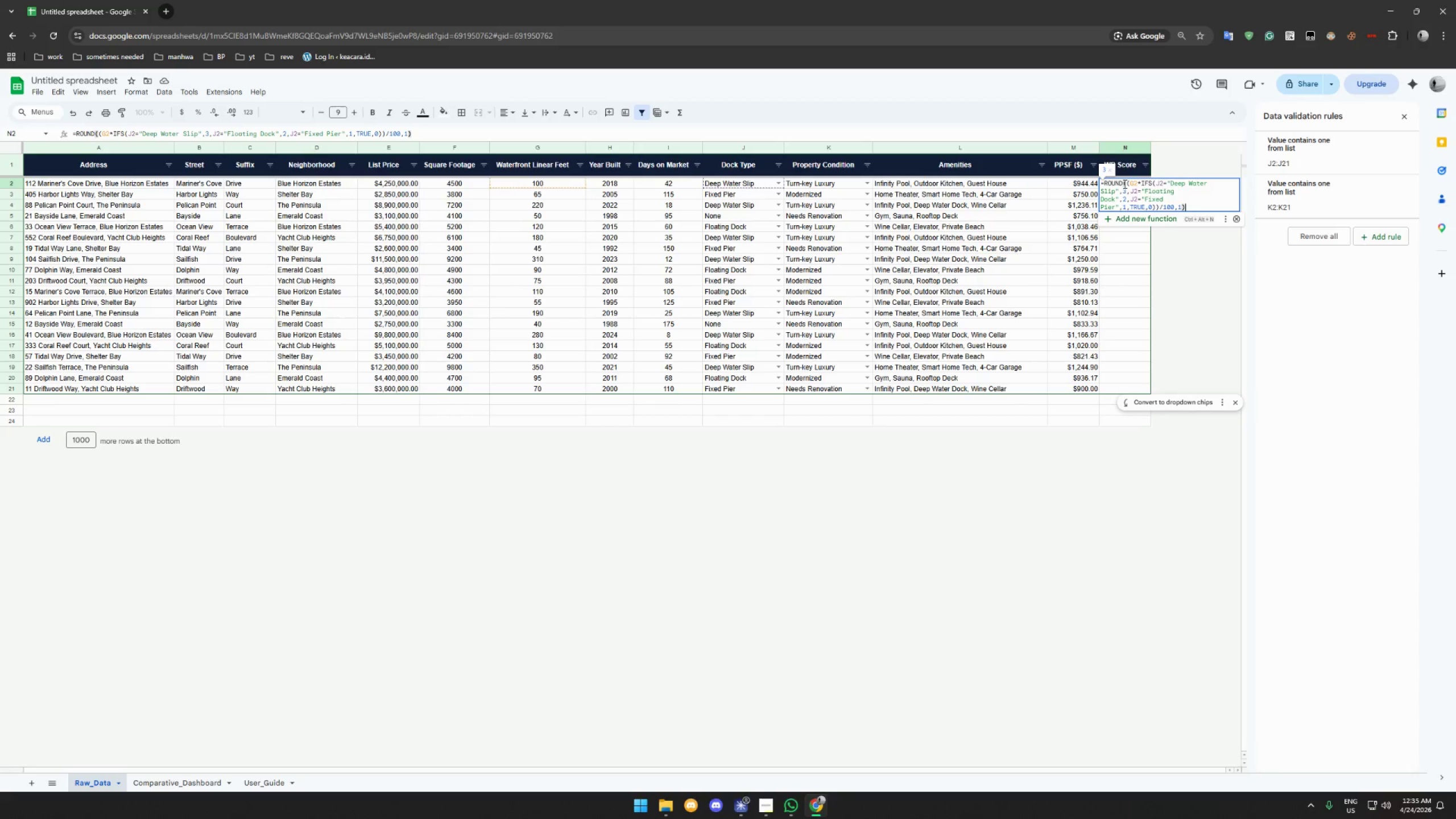 
key(Enter)
 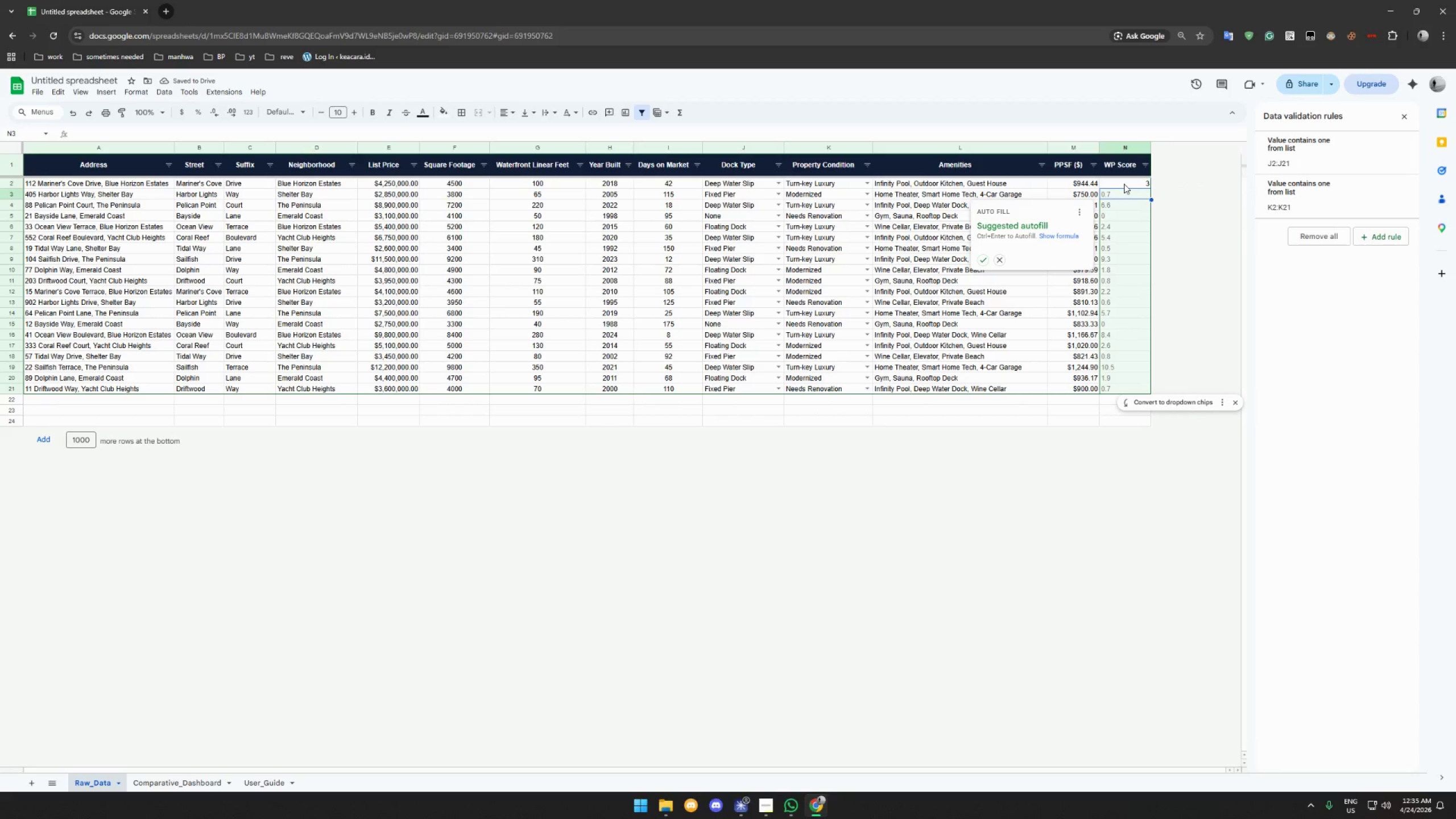 
mouse_move([996, 257])
 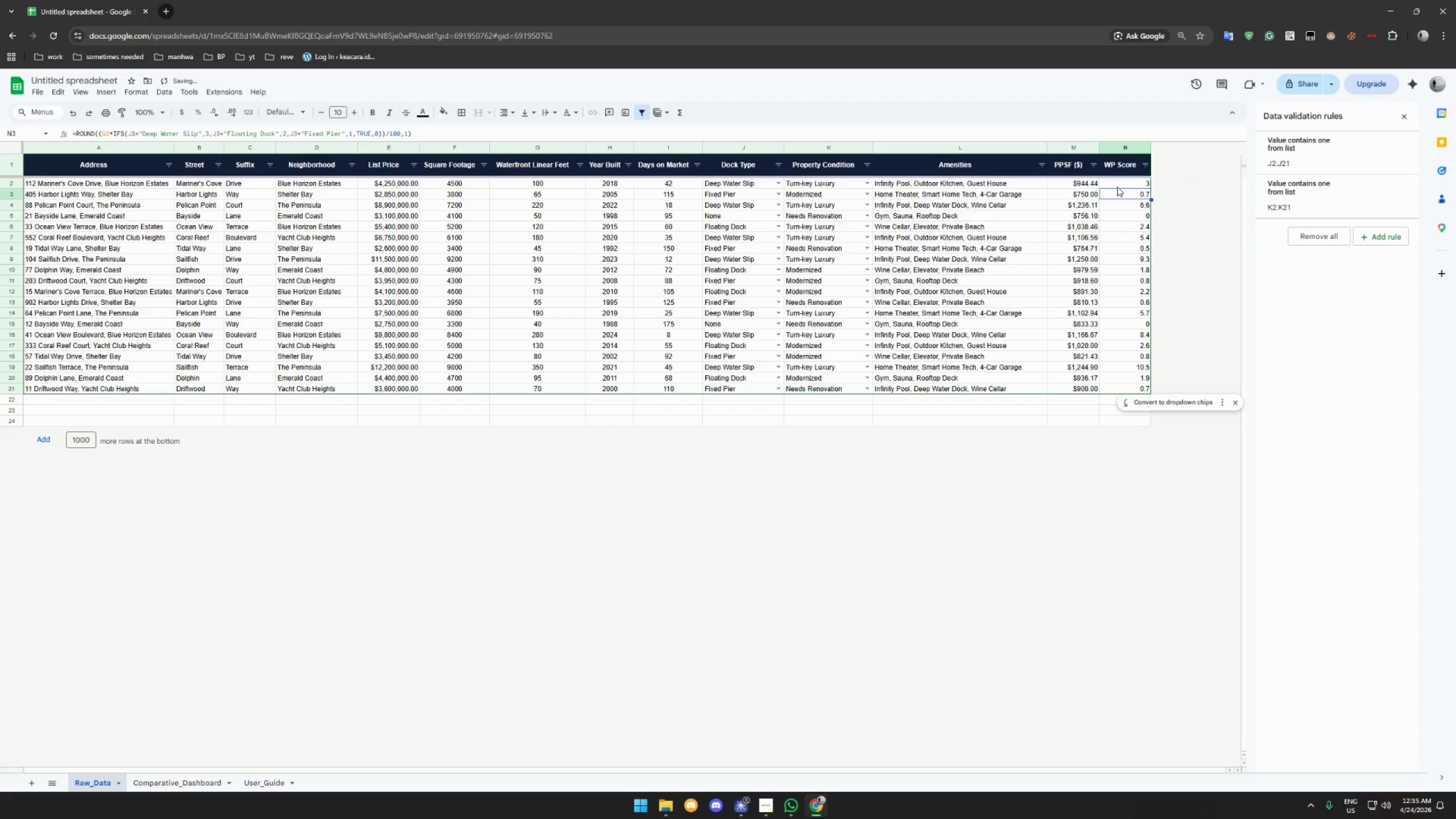 
left_click_drag(start_coordinate=[1118, 187], to_coordinate=[1117, 385])
 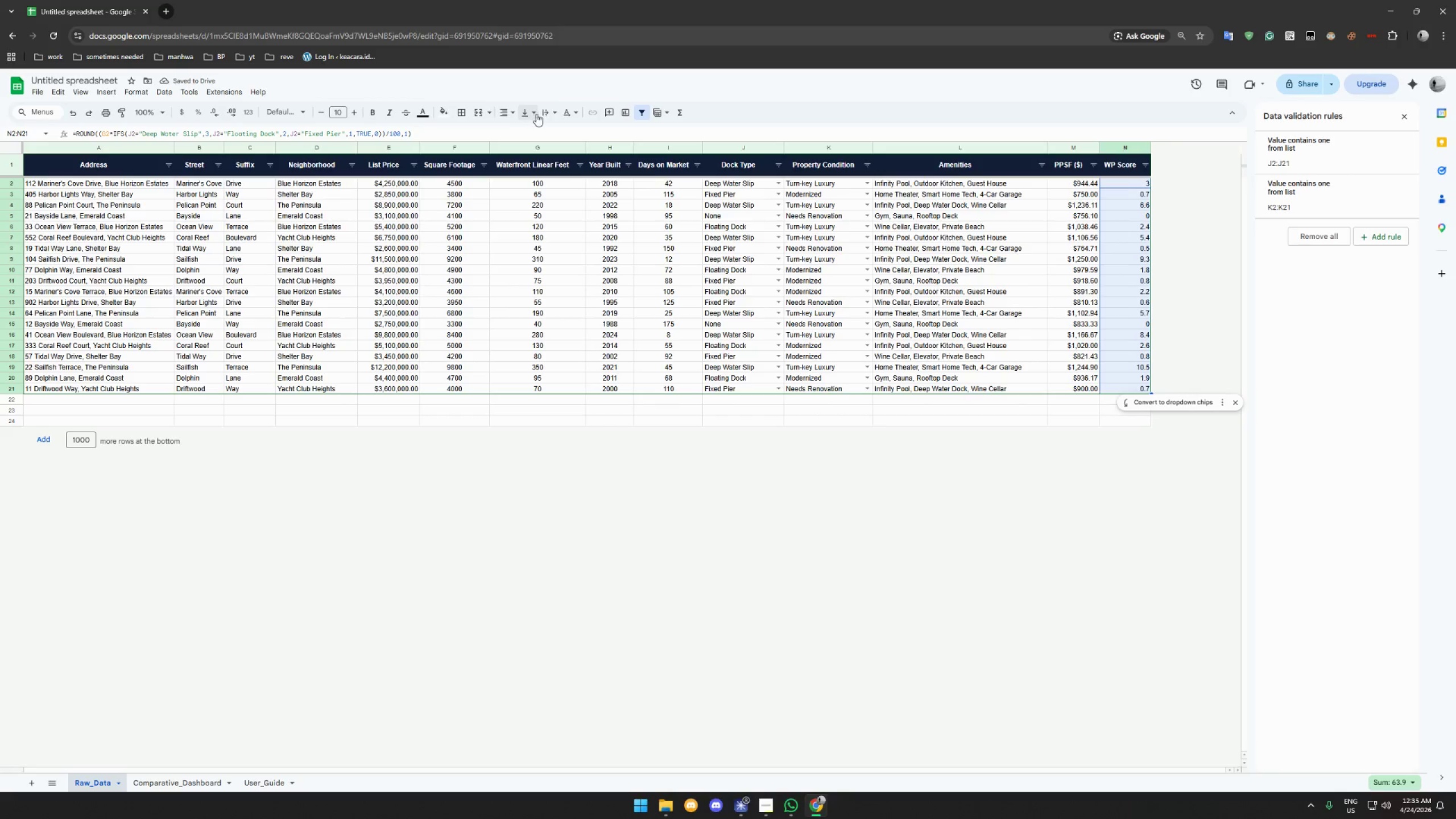 
mouse_move([514, 114])
 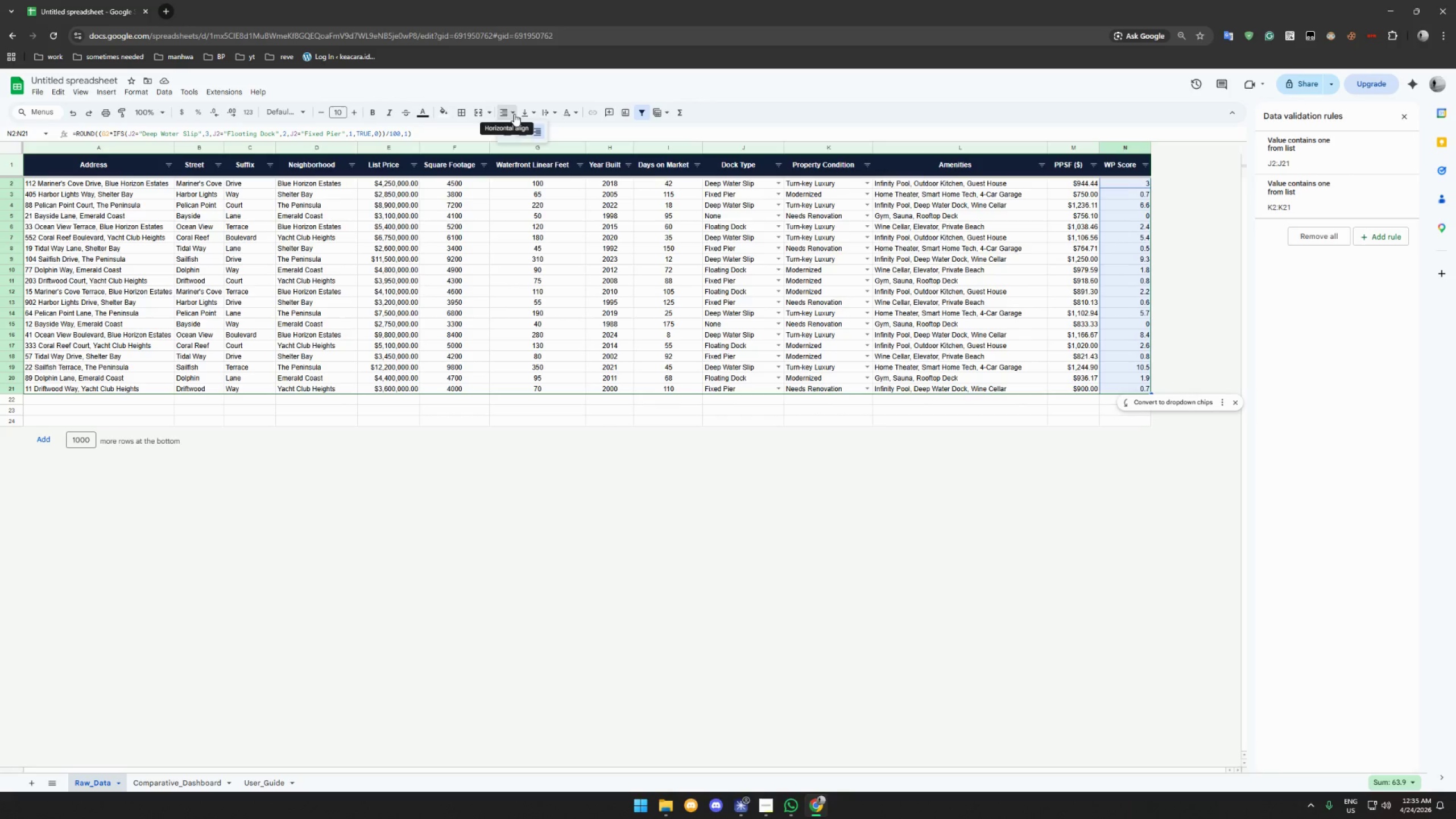 
left_click([514, 114])
 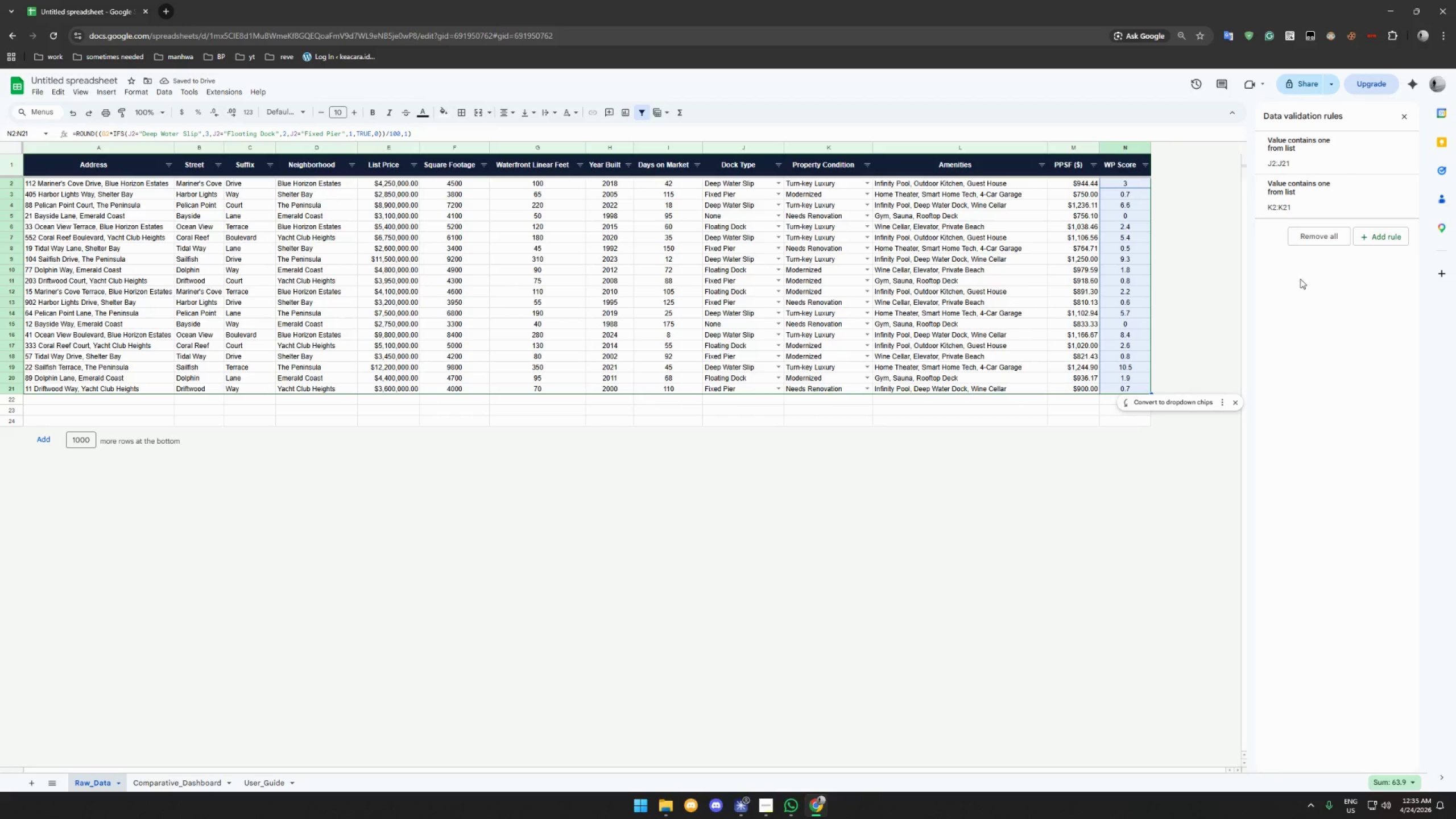 
left_click([1301, 280])
 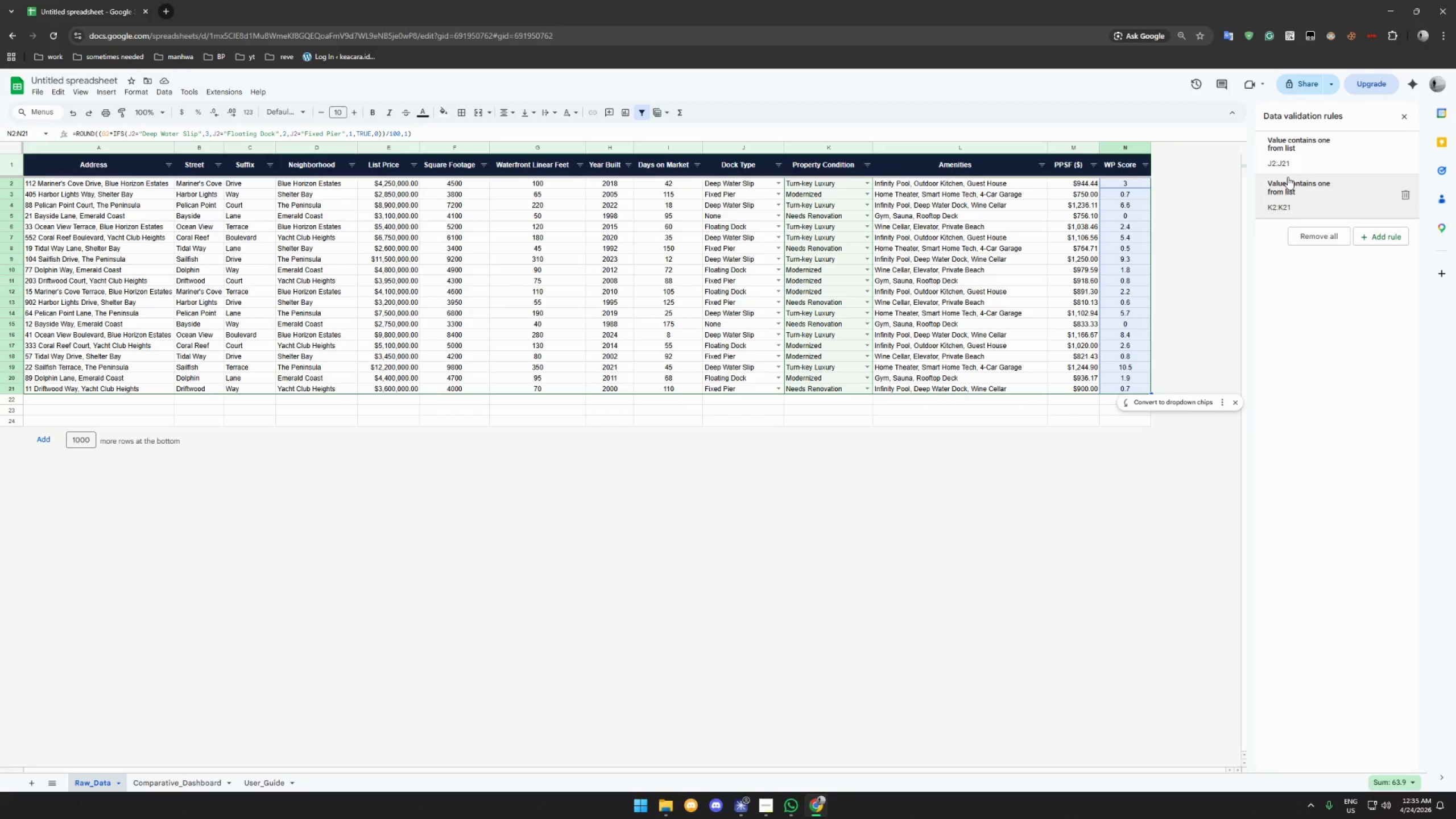 
wait(9.28)
 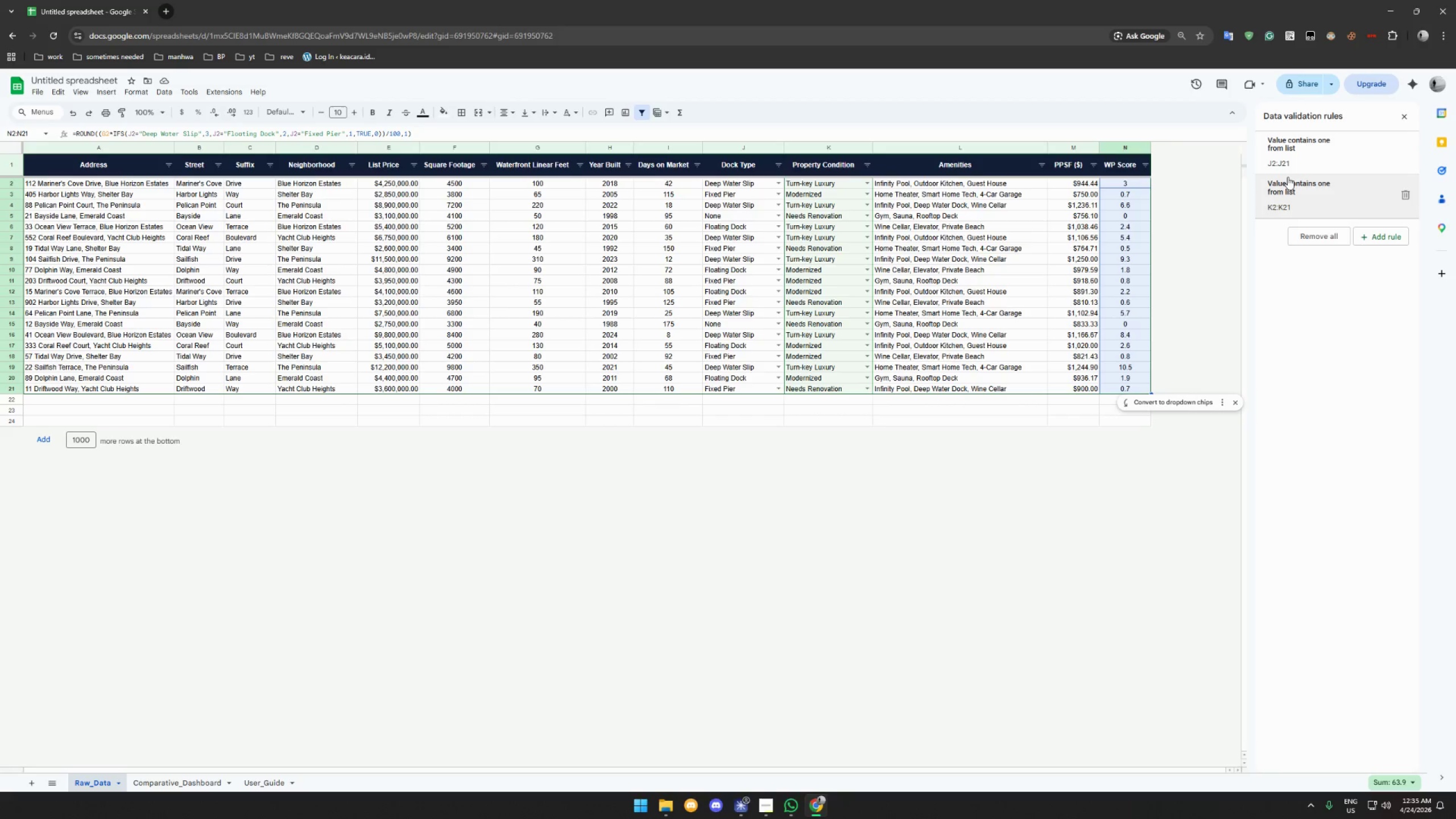 
left_click([217, 296])
 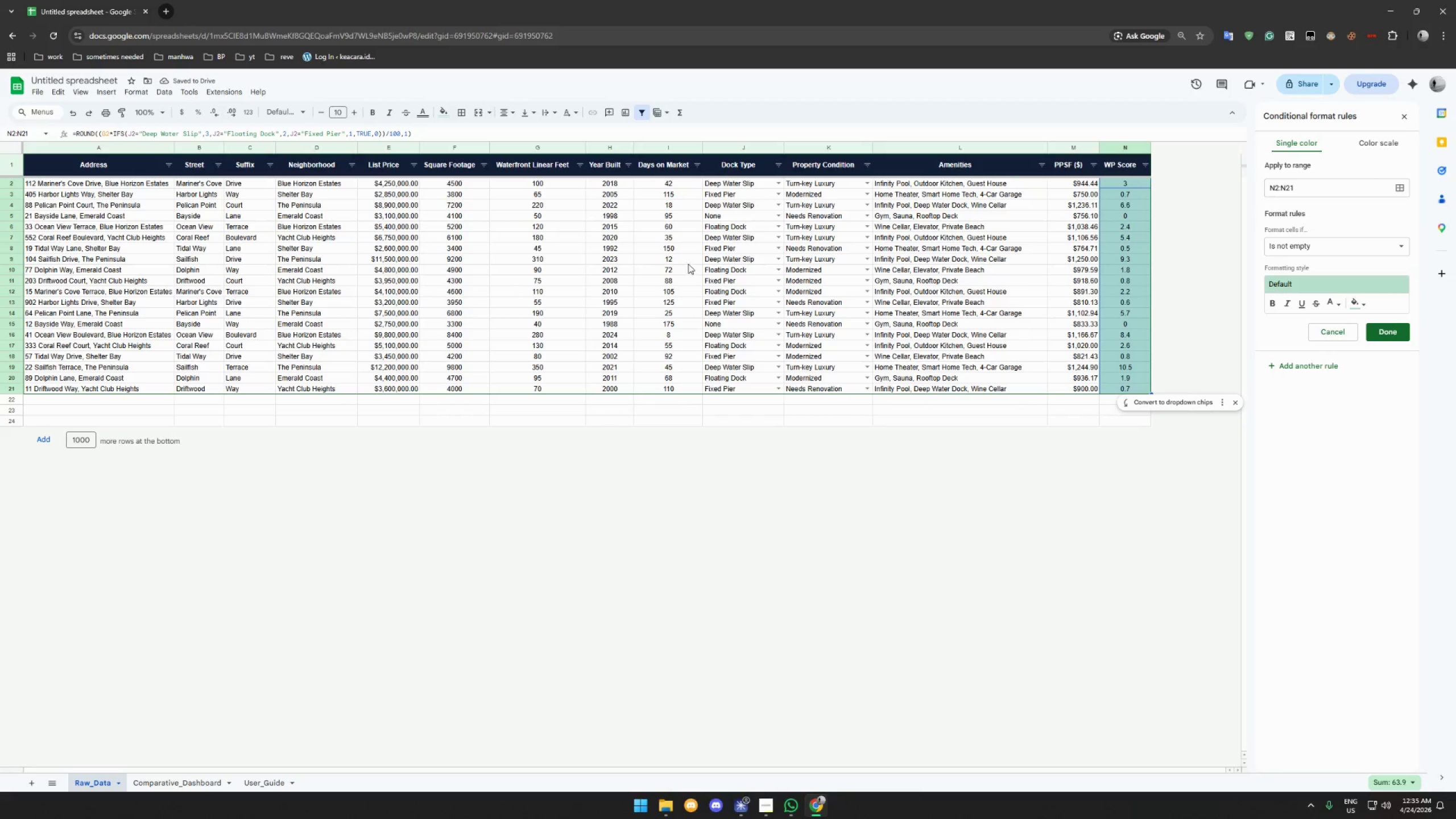 
wait(8.09)
 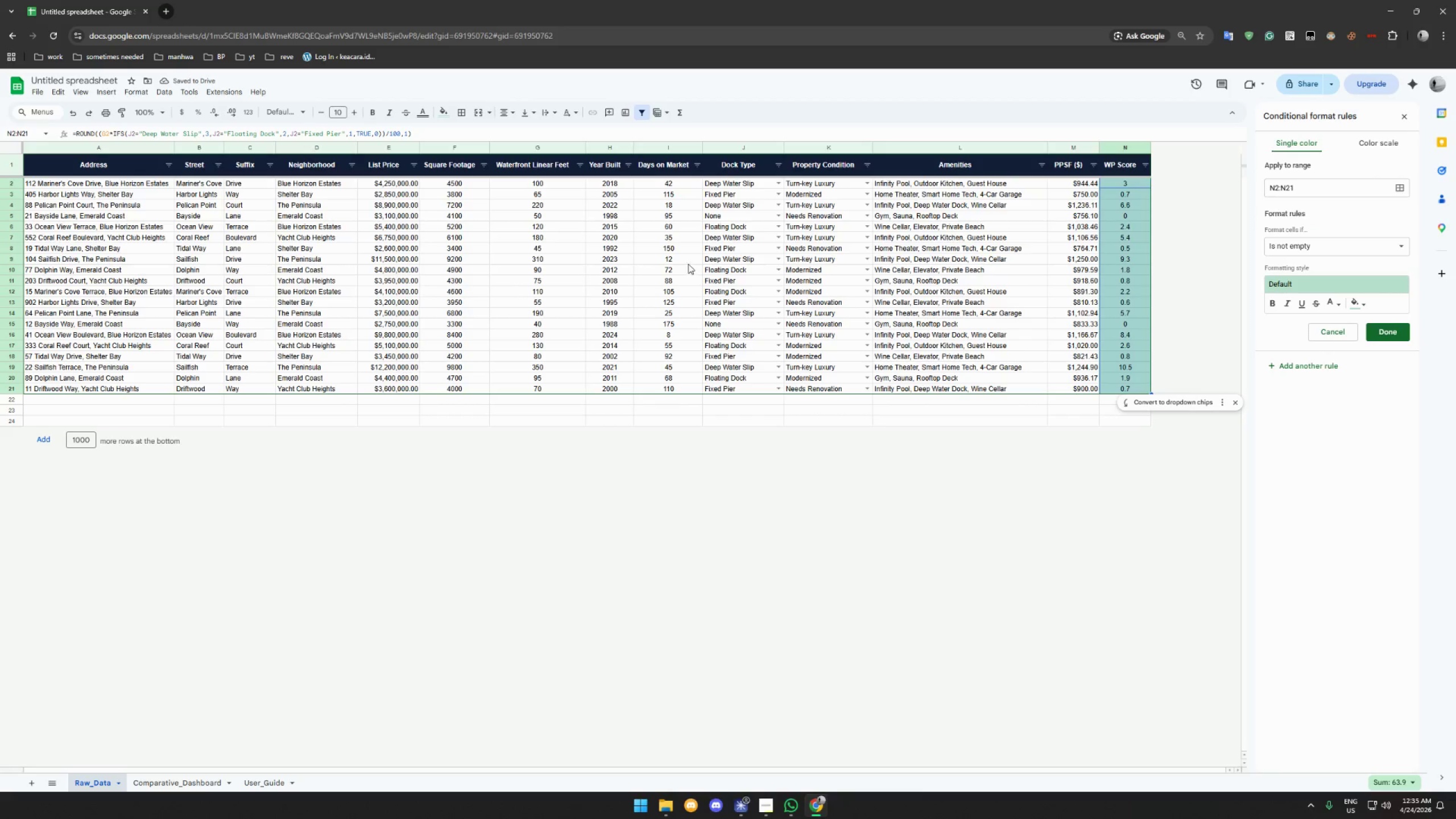 
left_click([1402, 191])
 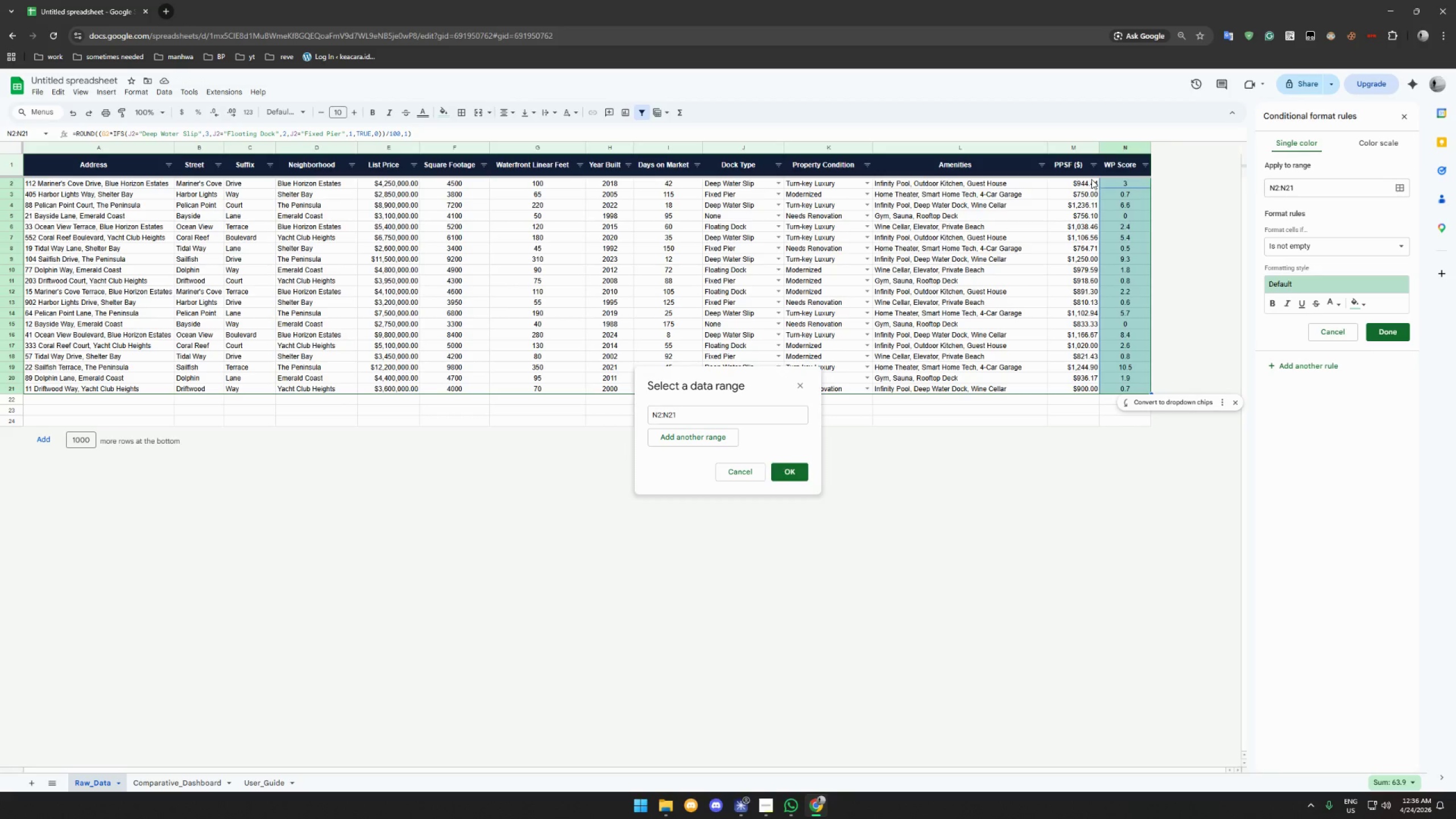 
left_click([1079, 184])
 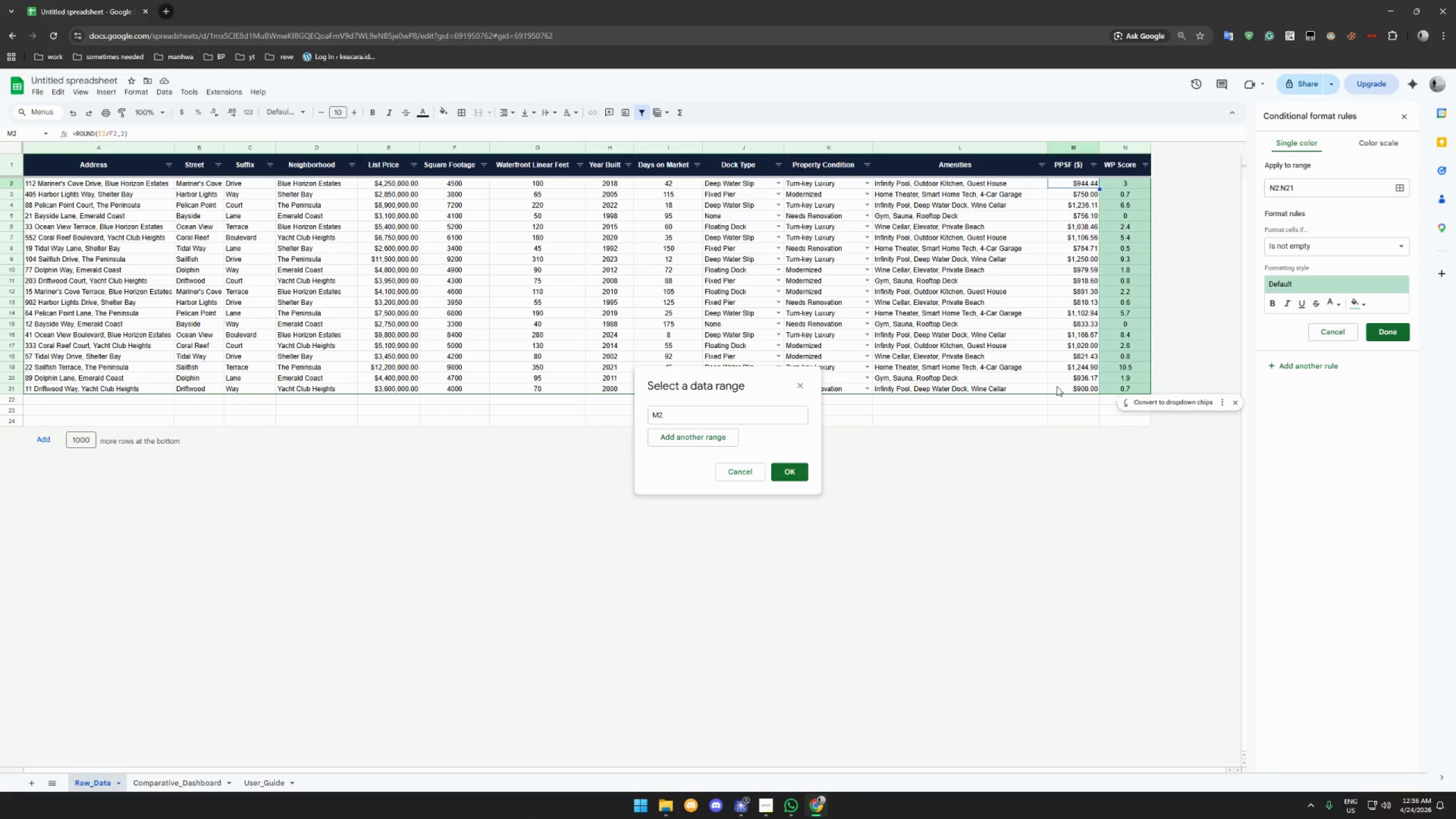 
left_click([1074, 386])
 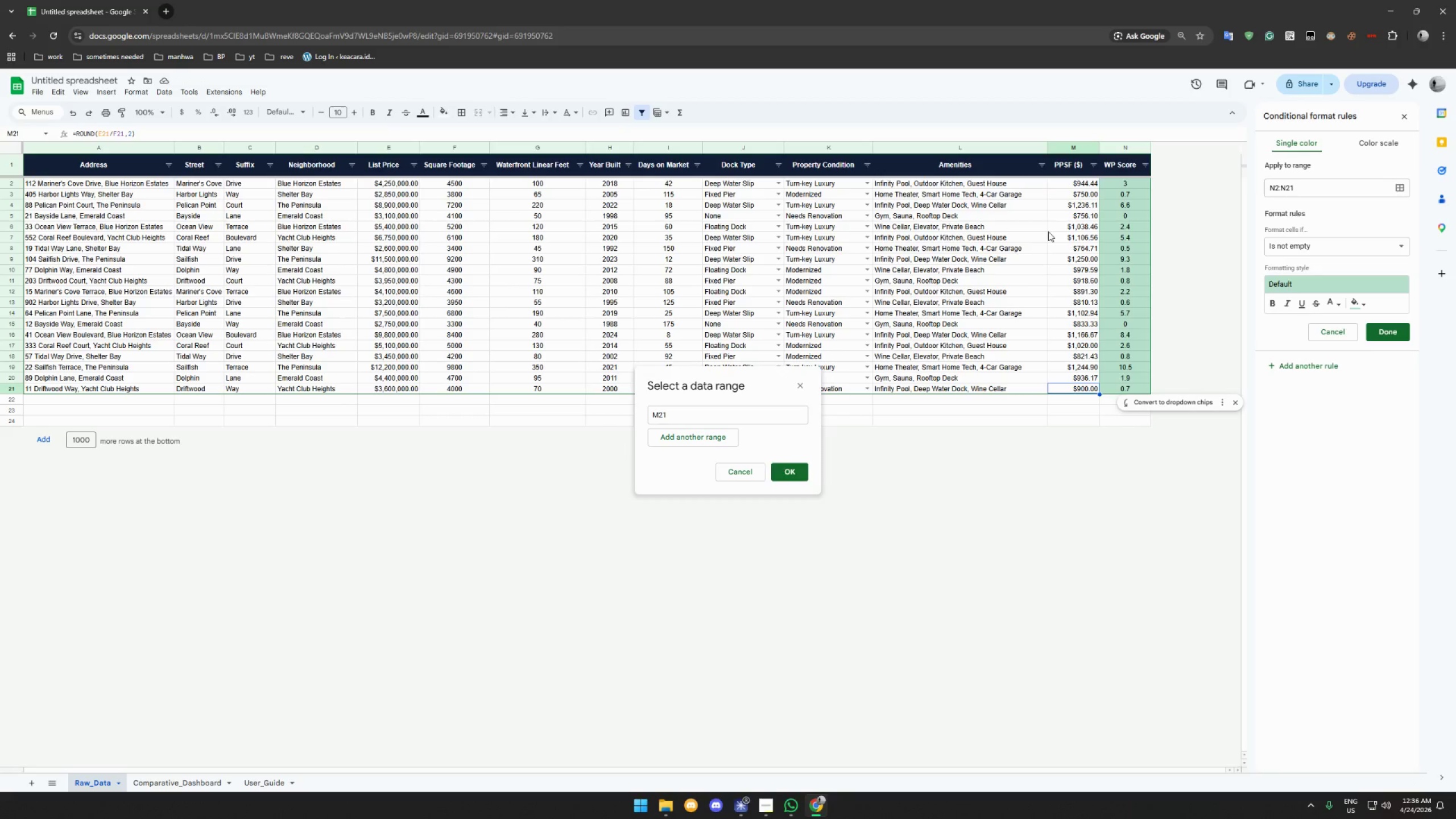 
left_click([1069, 184])
 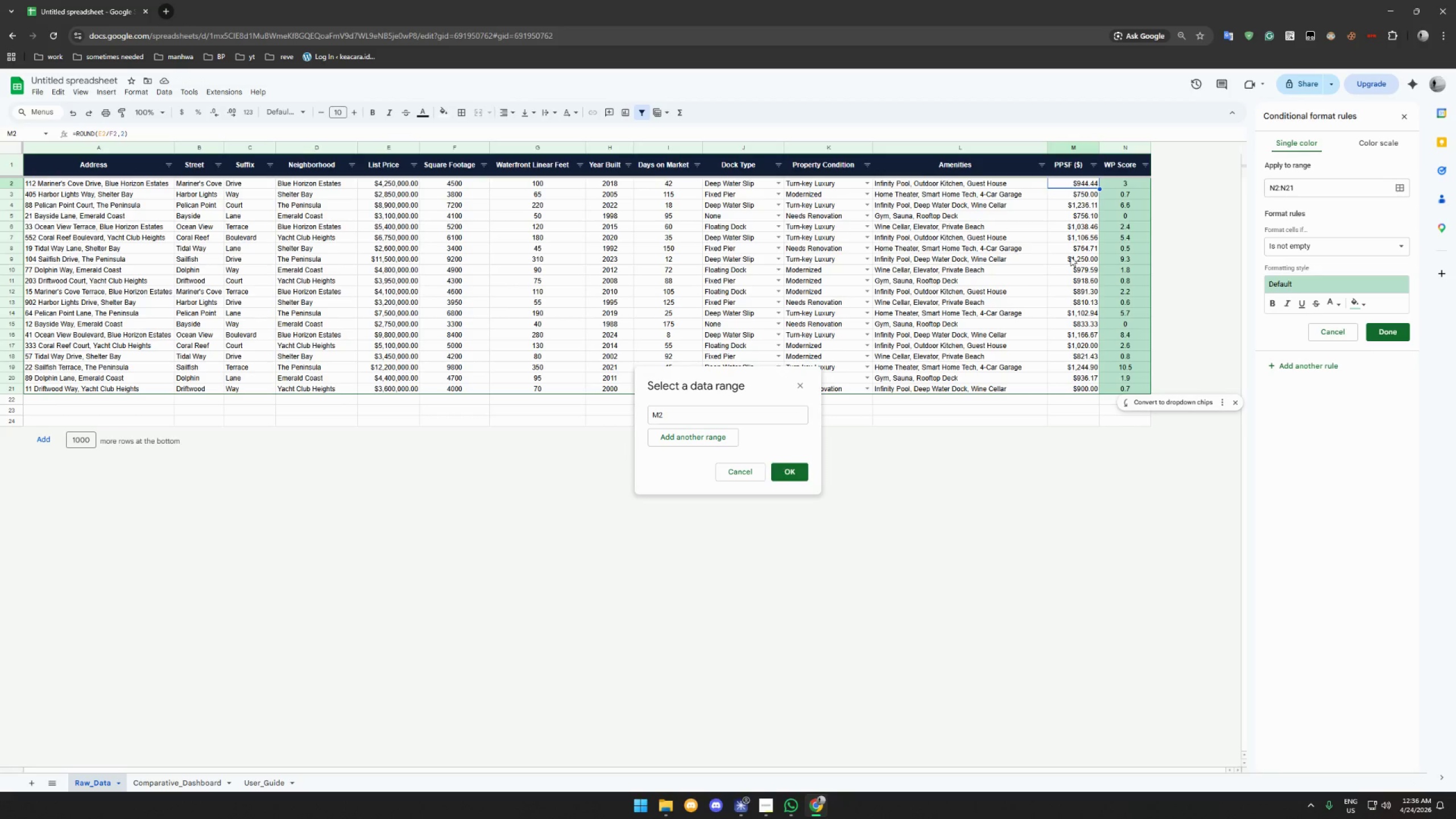 
hold_key(key=ShiftLeft, duration=0.92)
left_click([1073, 387])
 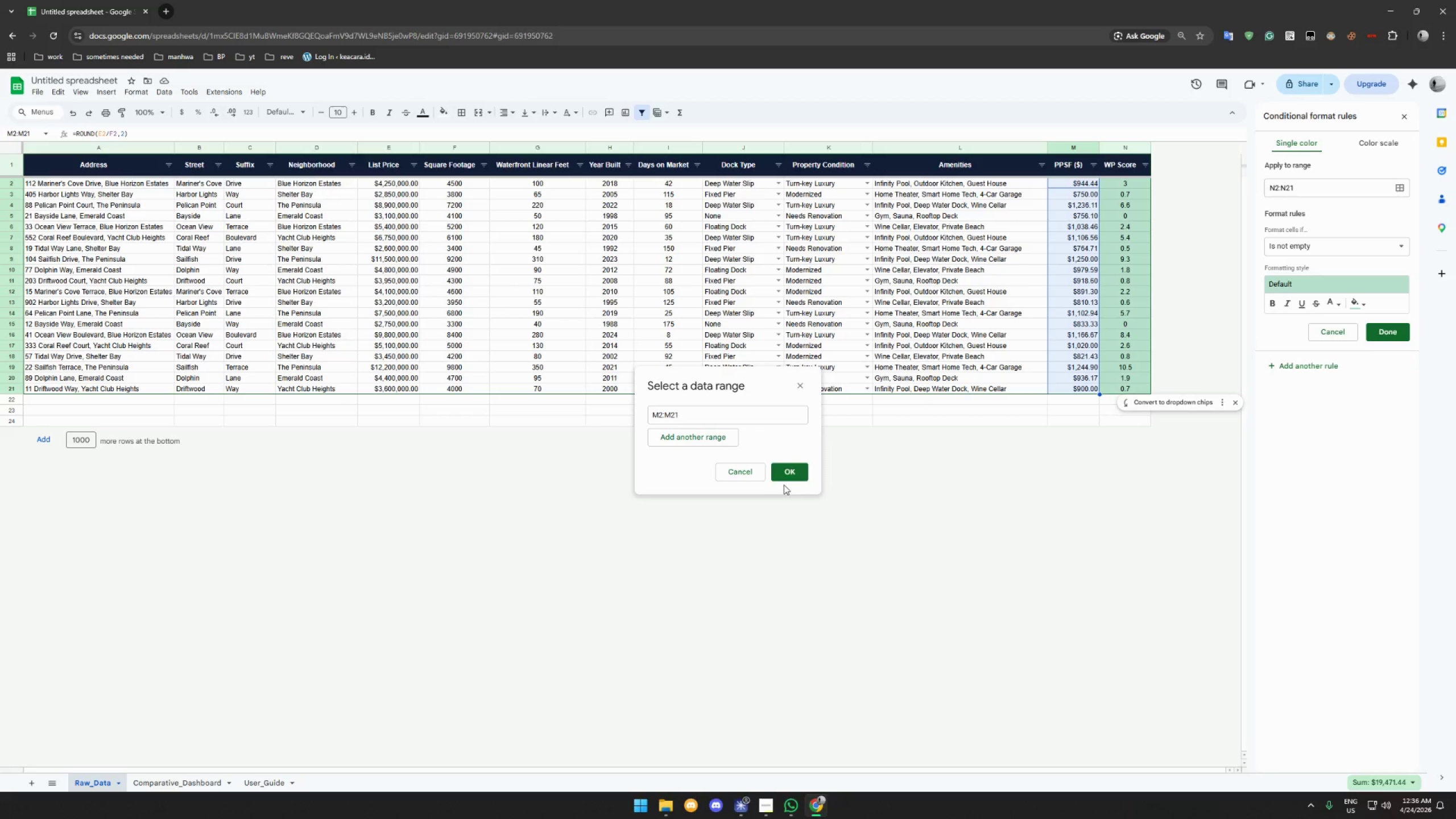 
left_click([787, 477])
 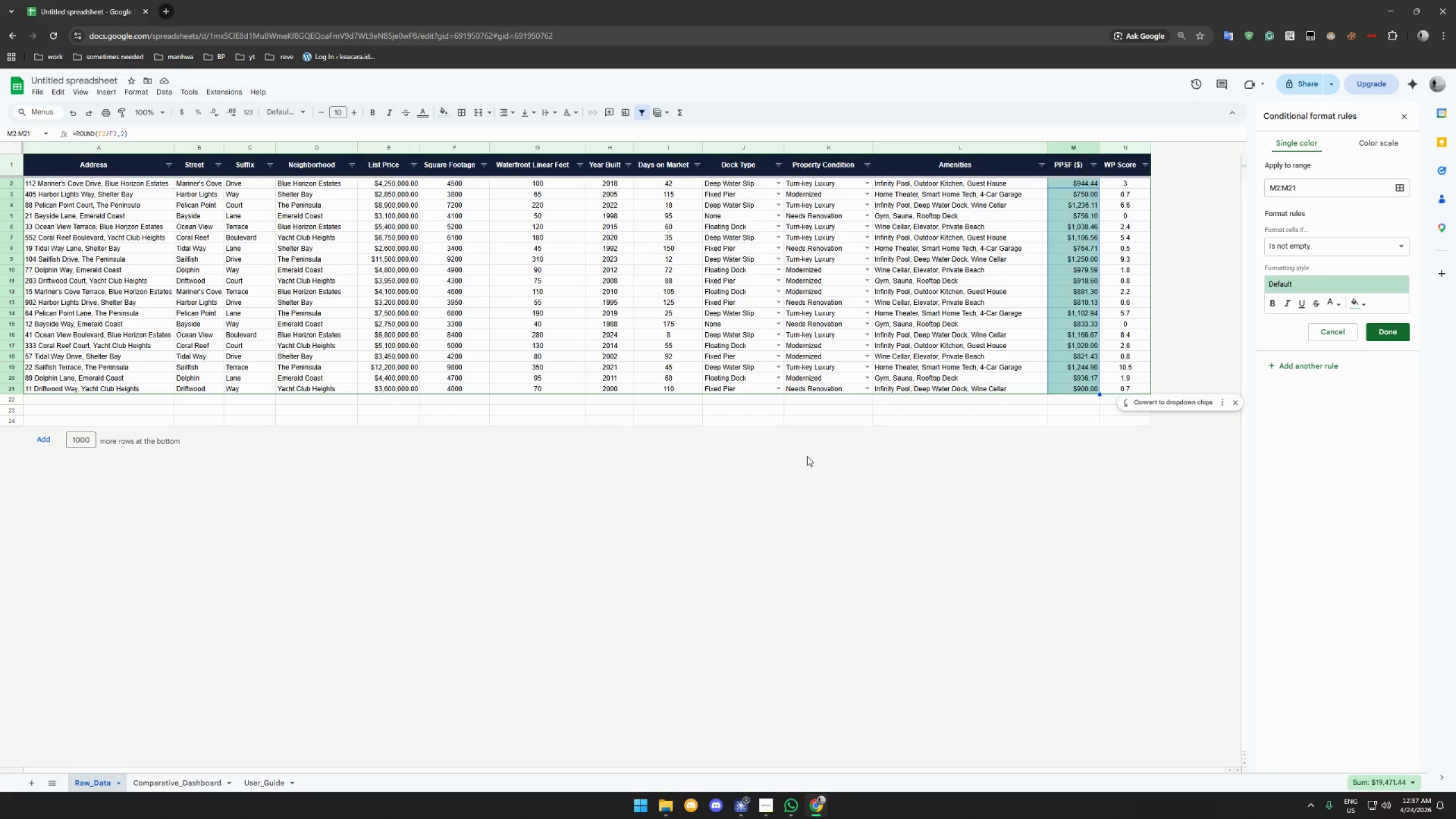 
wait(63.14)
 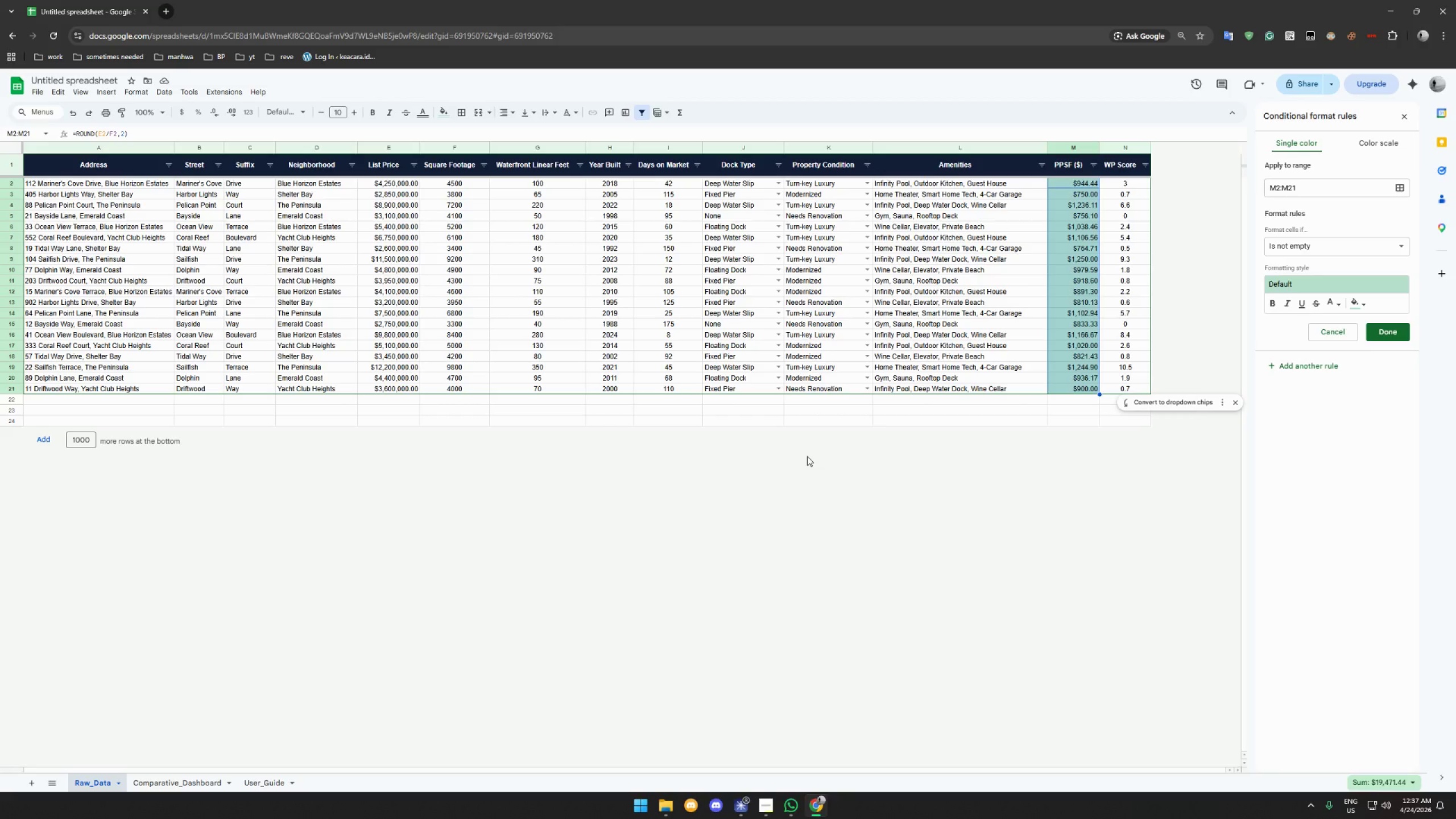 
left_click([1358, 301])
 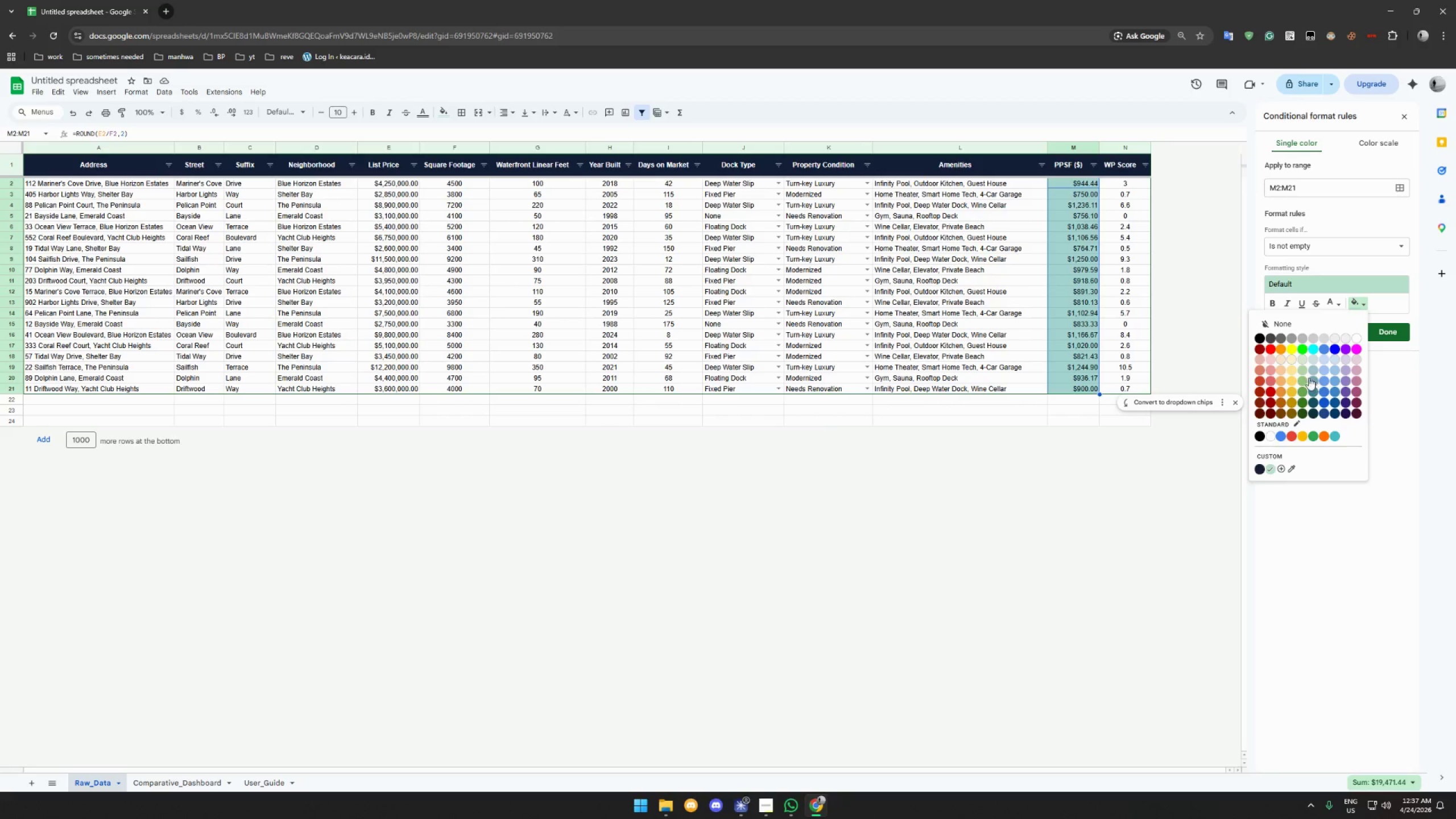 
left_click([1304, 370])
 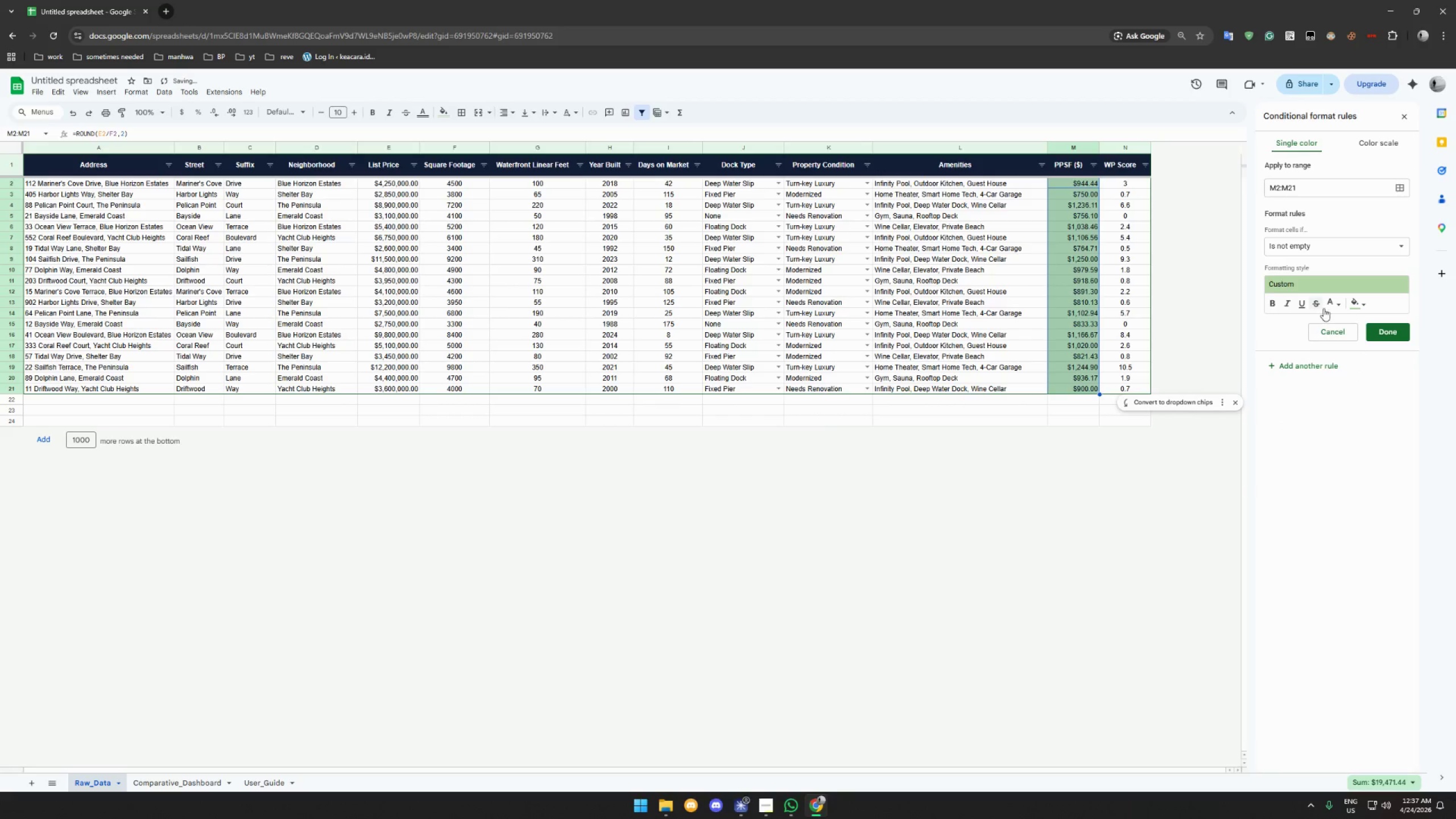 
left_click([1358, 307])
 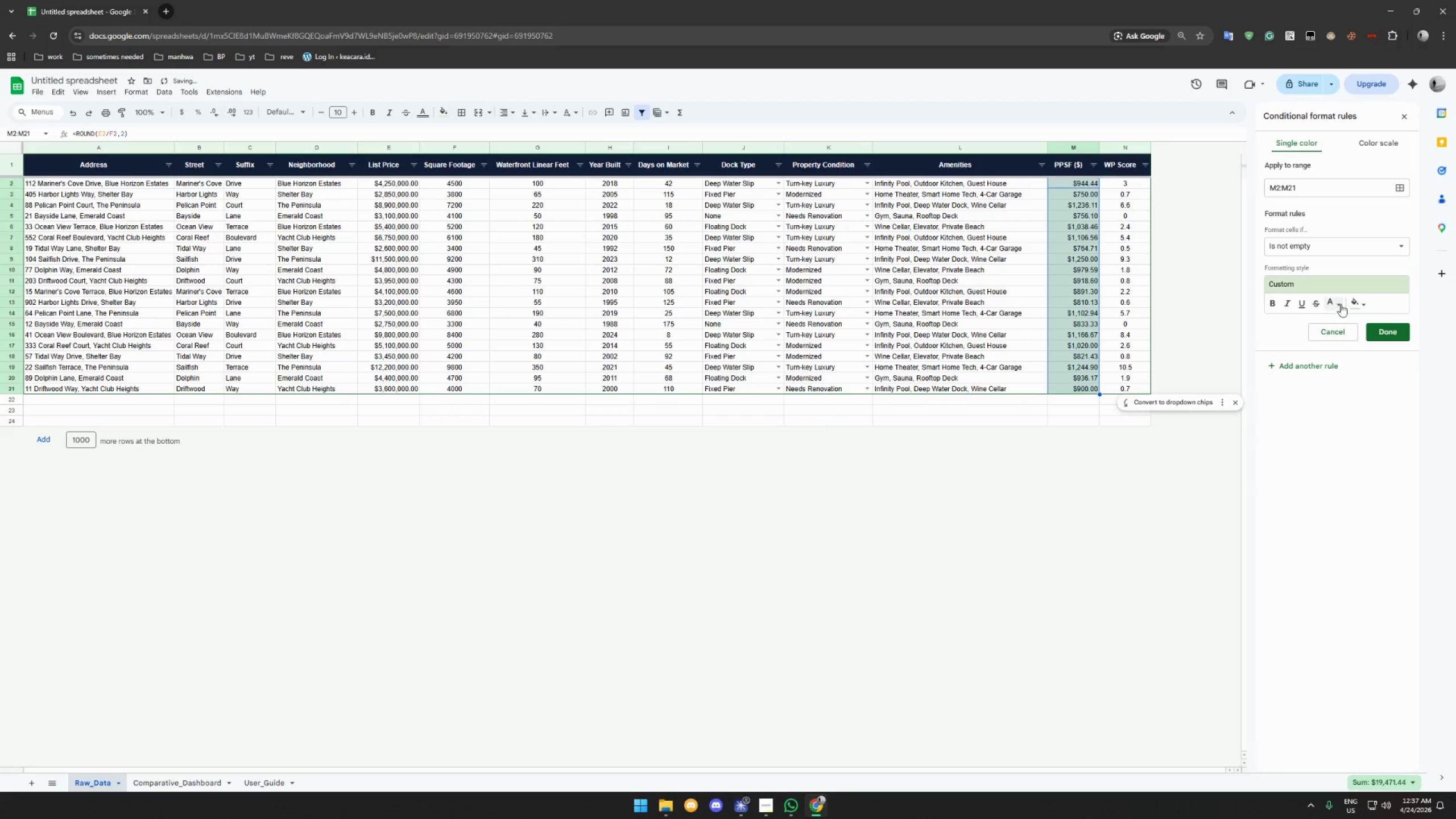 
left_click([1366, 306])
 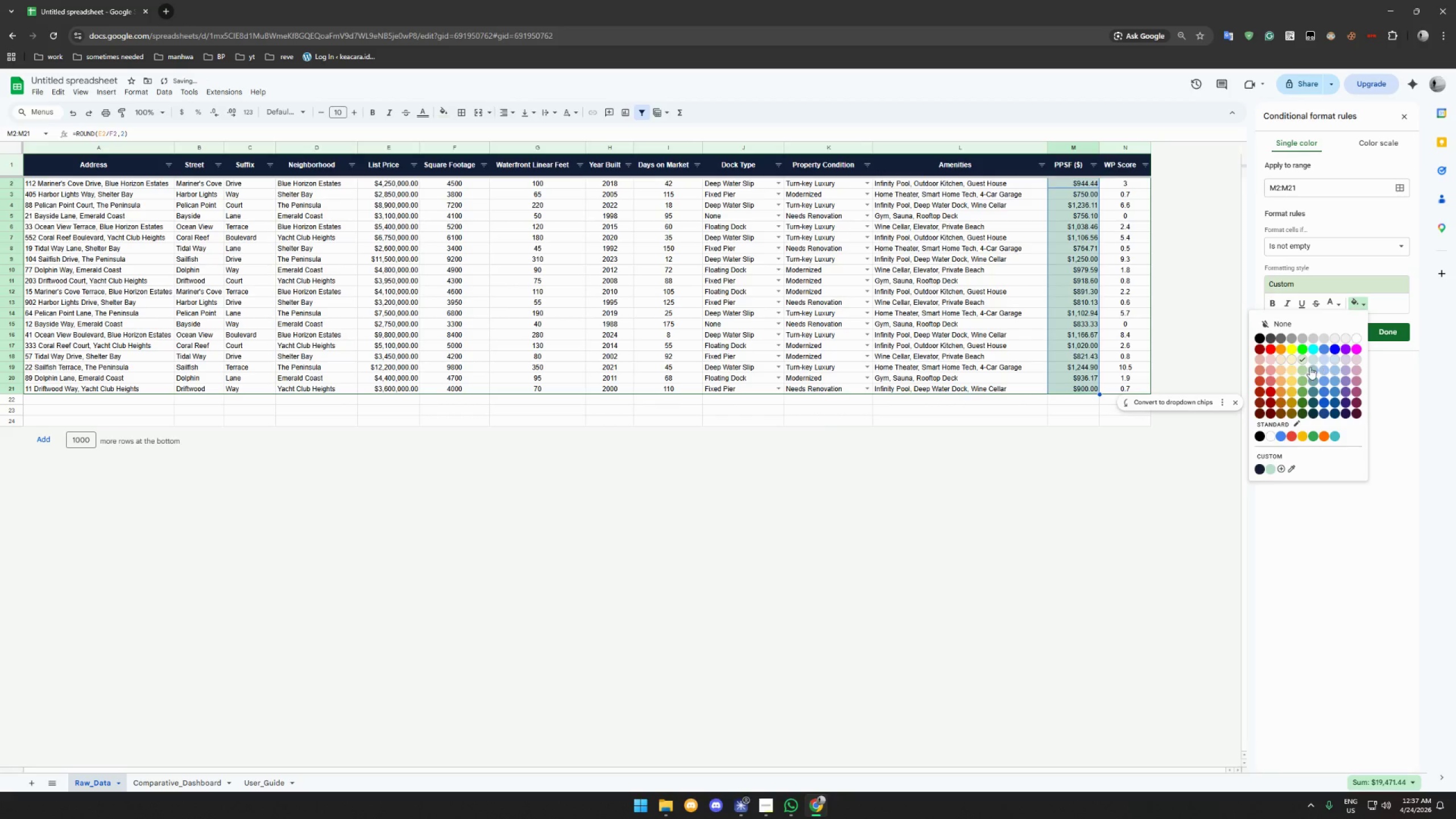 
left_click([1305, 370])
 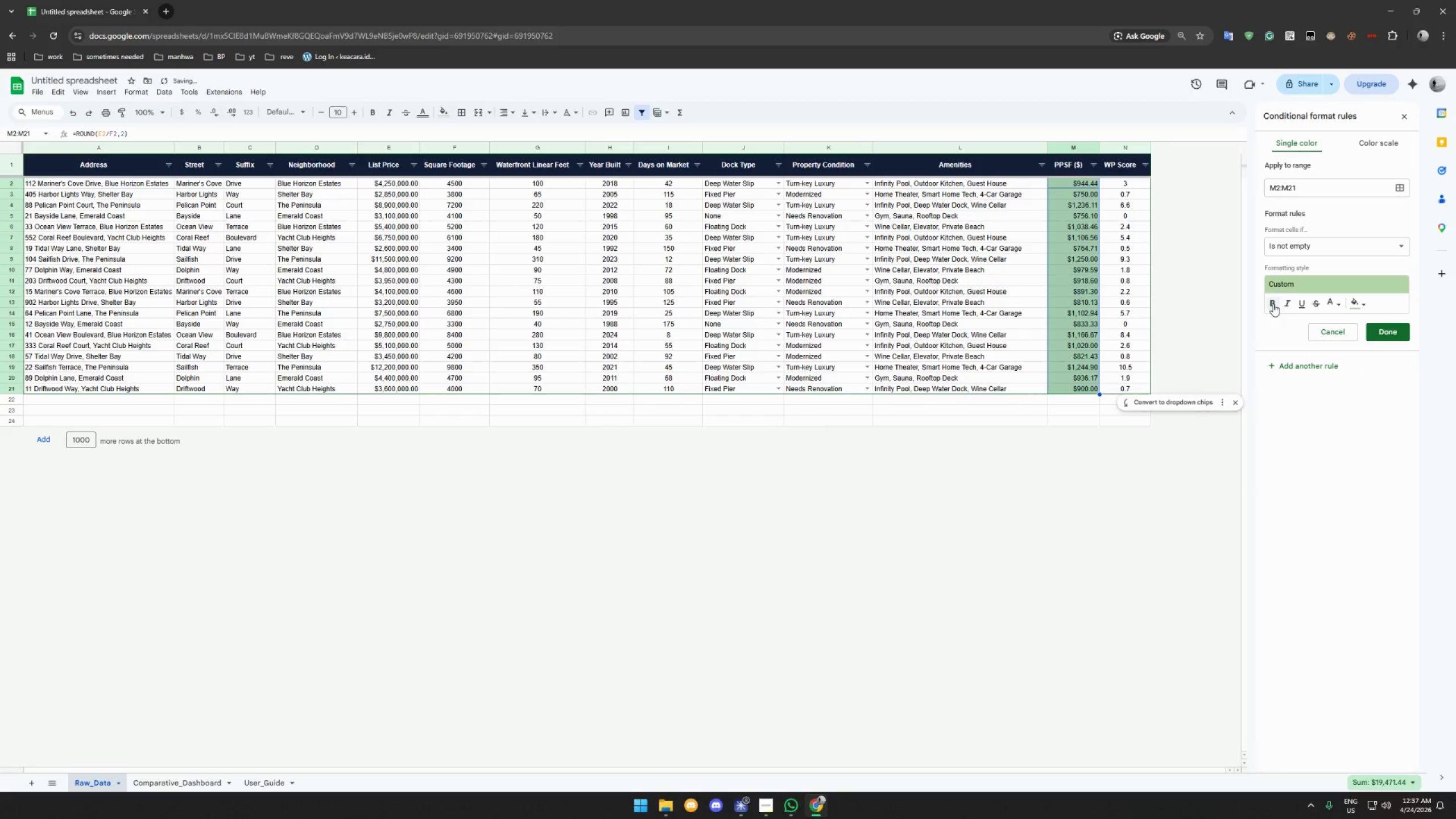 
left_click([1272, 303])
 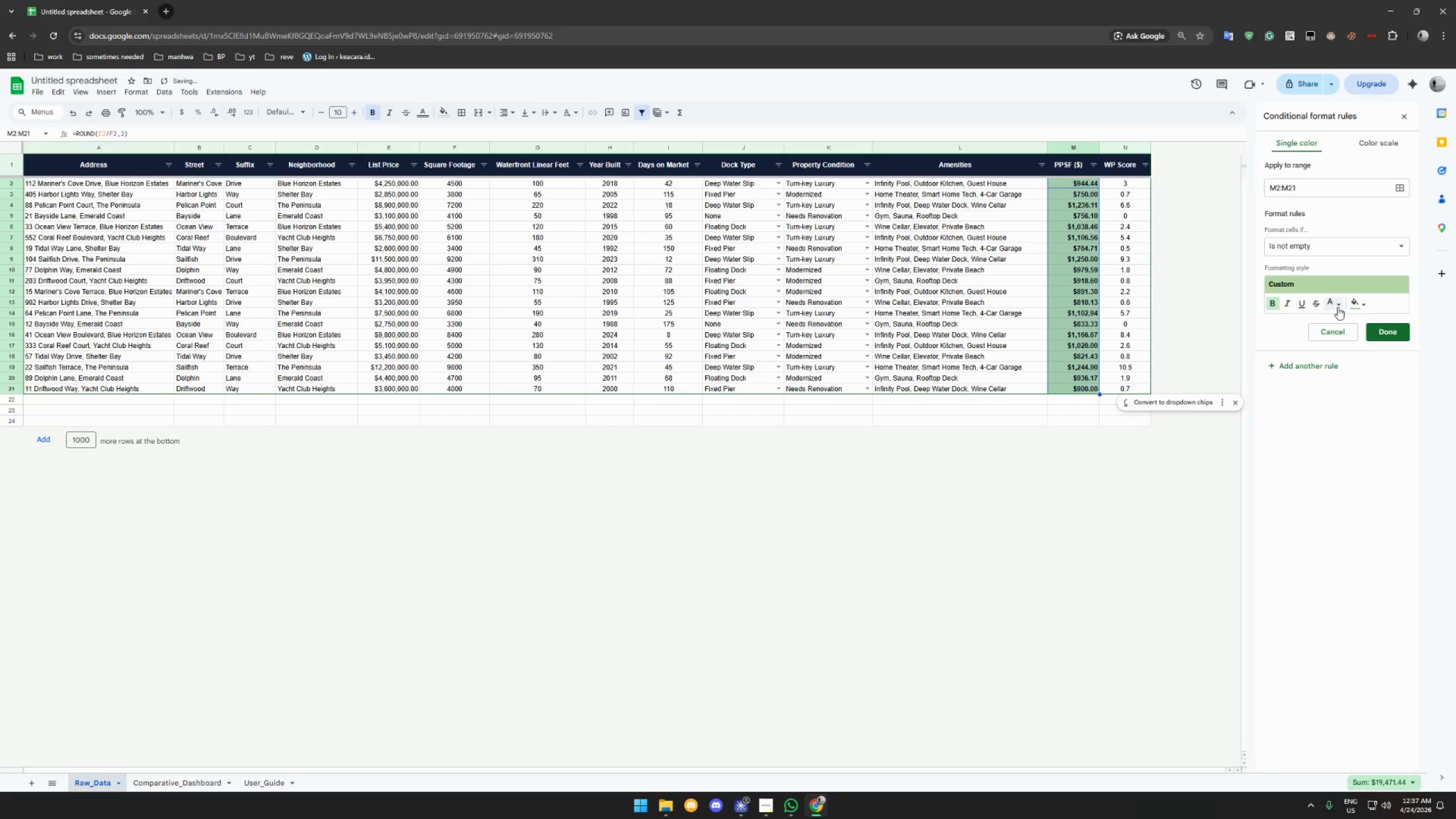 
left_click([1339, 305])
 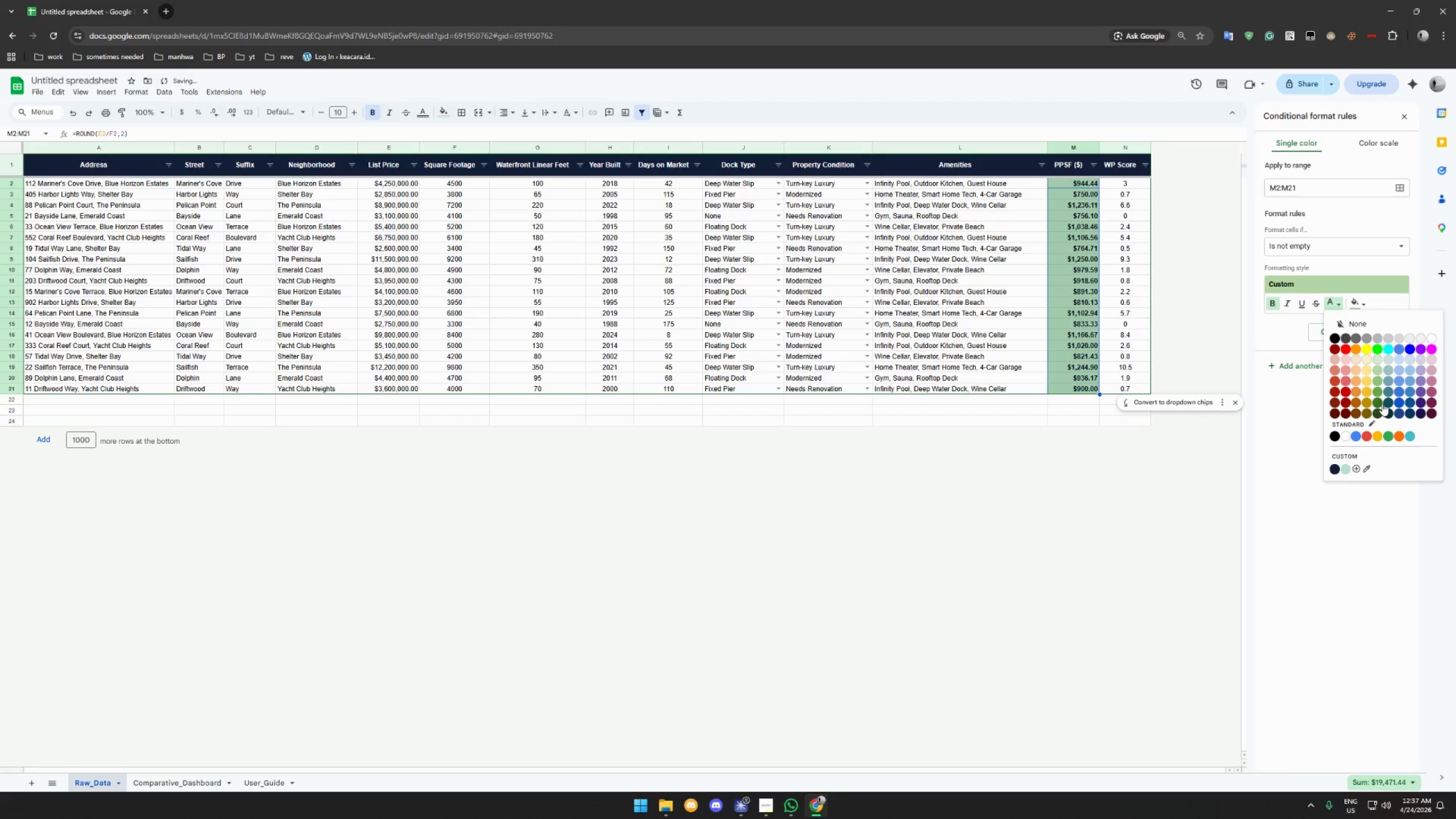 
left_click([1380, 402])
 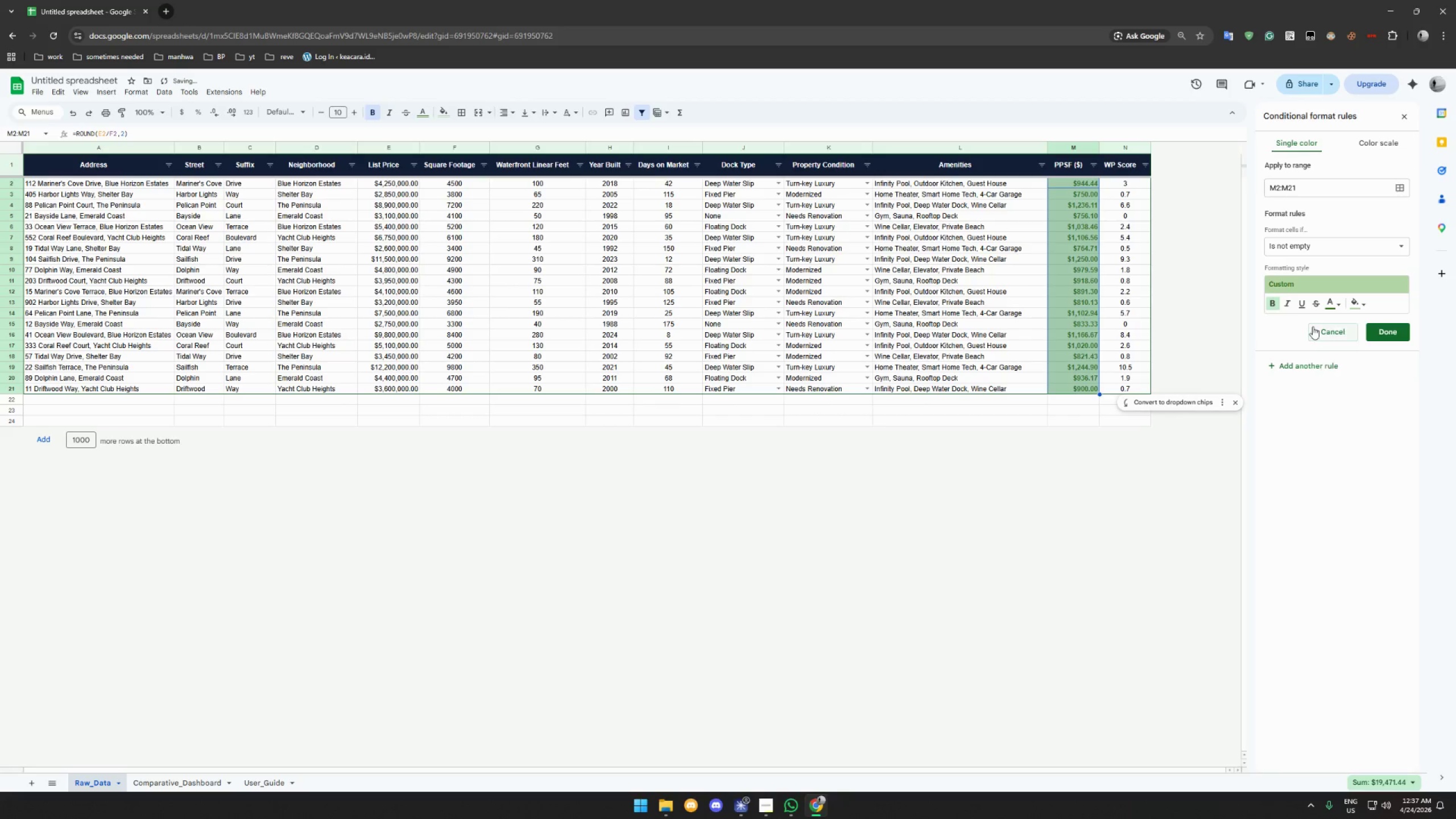 
left_click([1352, 247])
 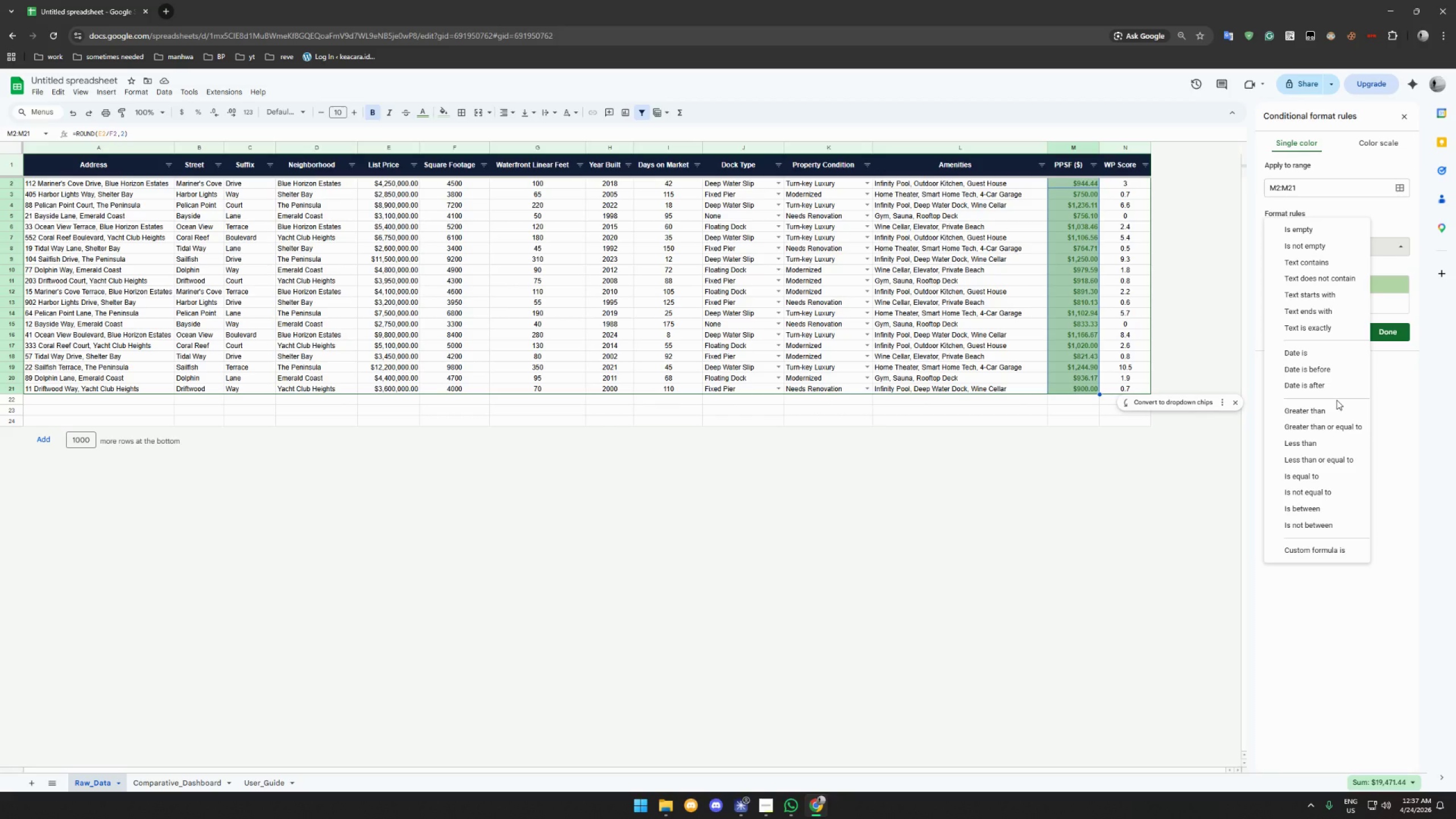 
wait(13.67)
 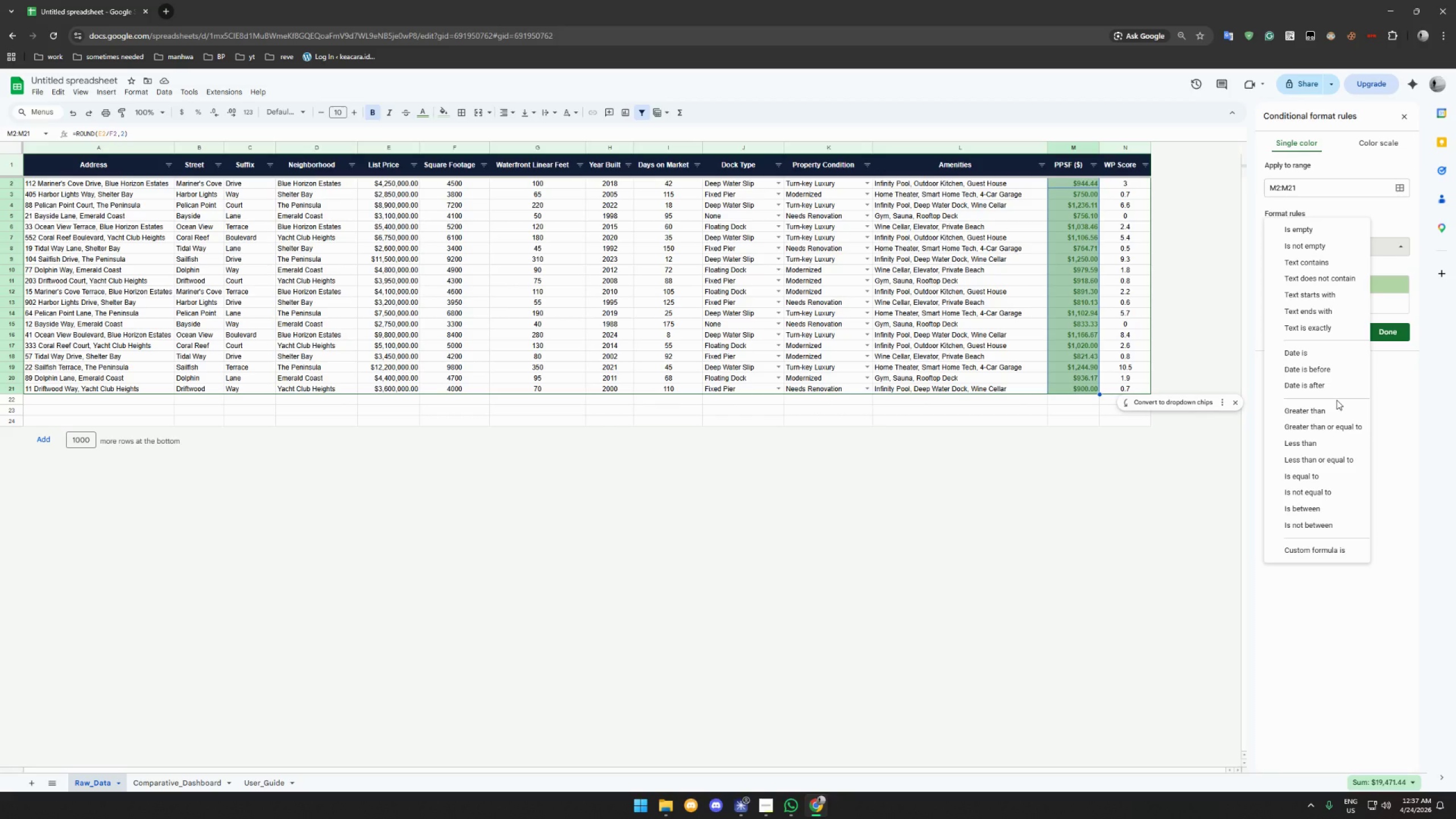 
left_click([1344, 554])
 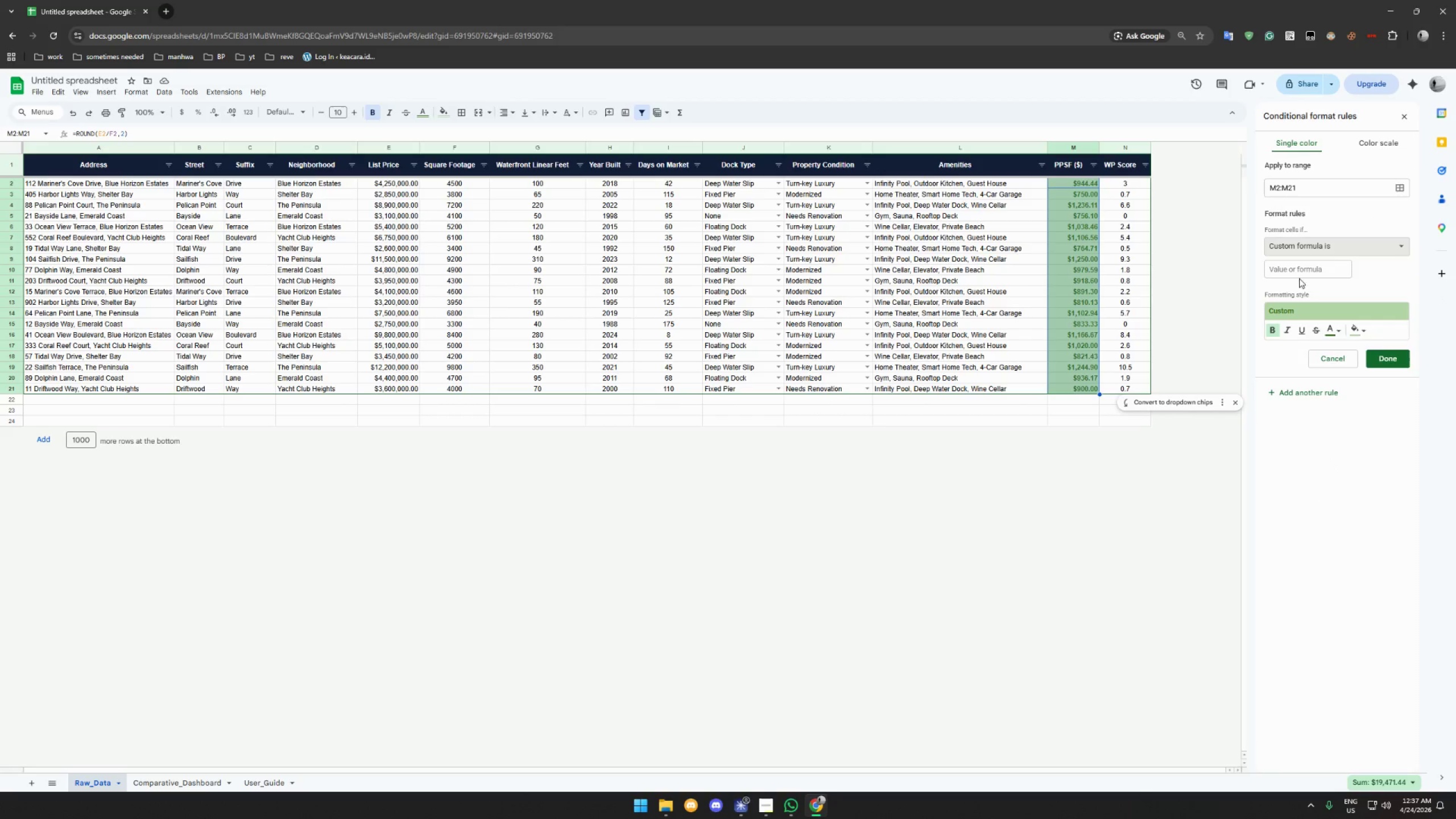 
left_click([1302, 265])
 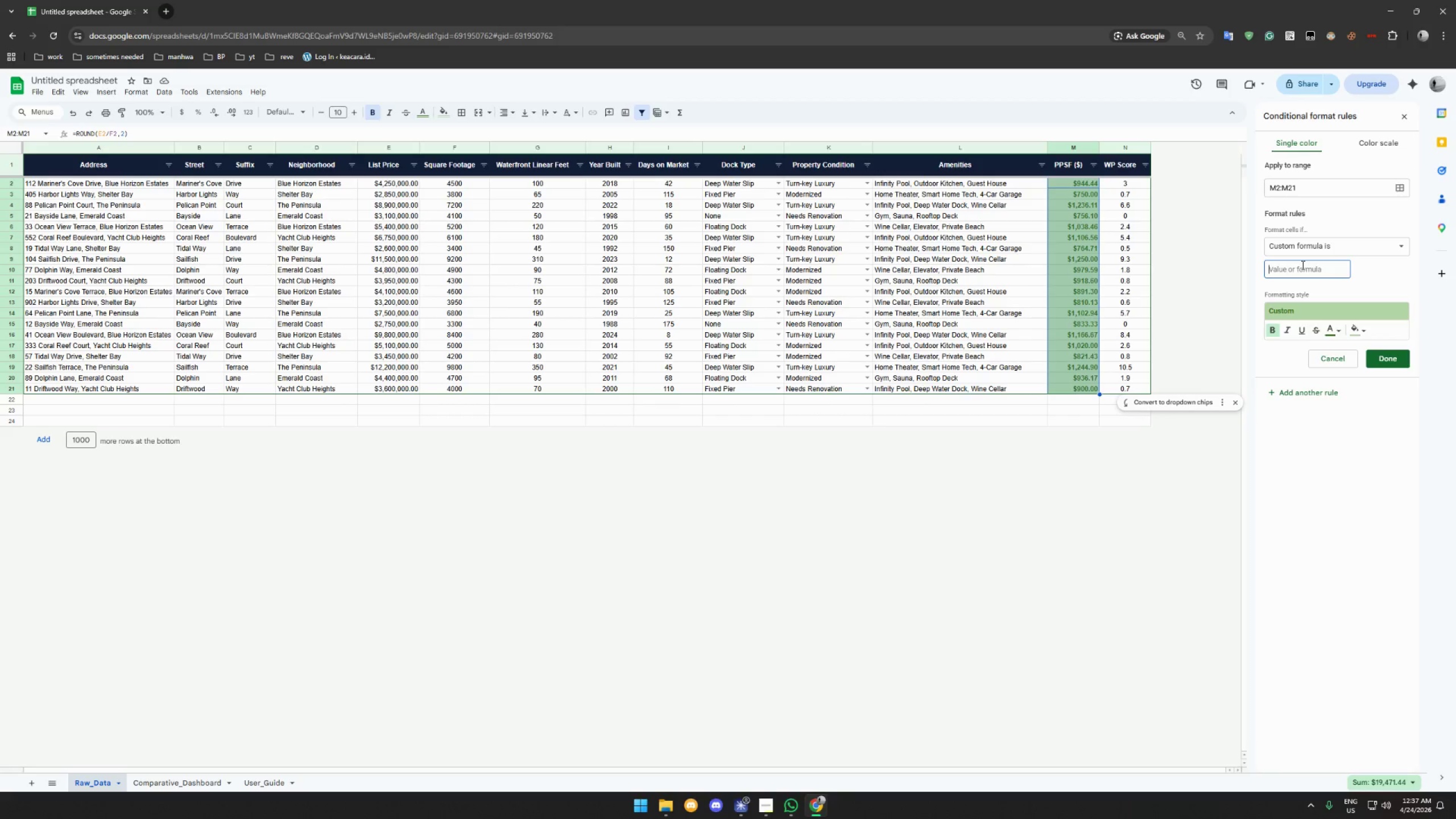 
wait(8.3)
 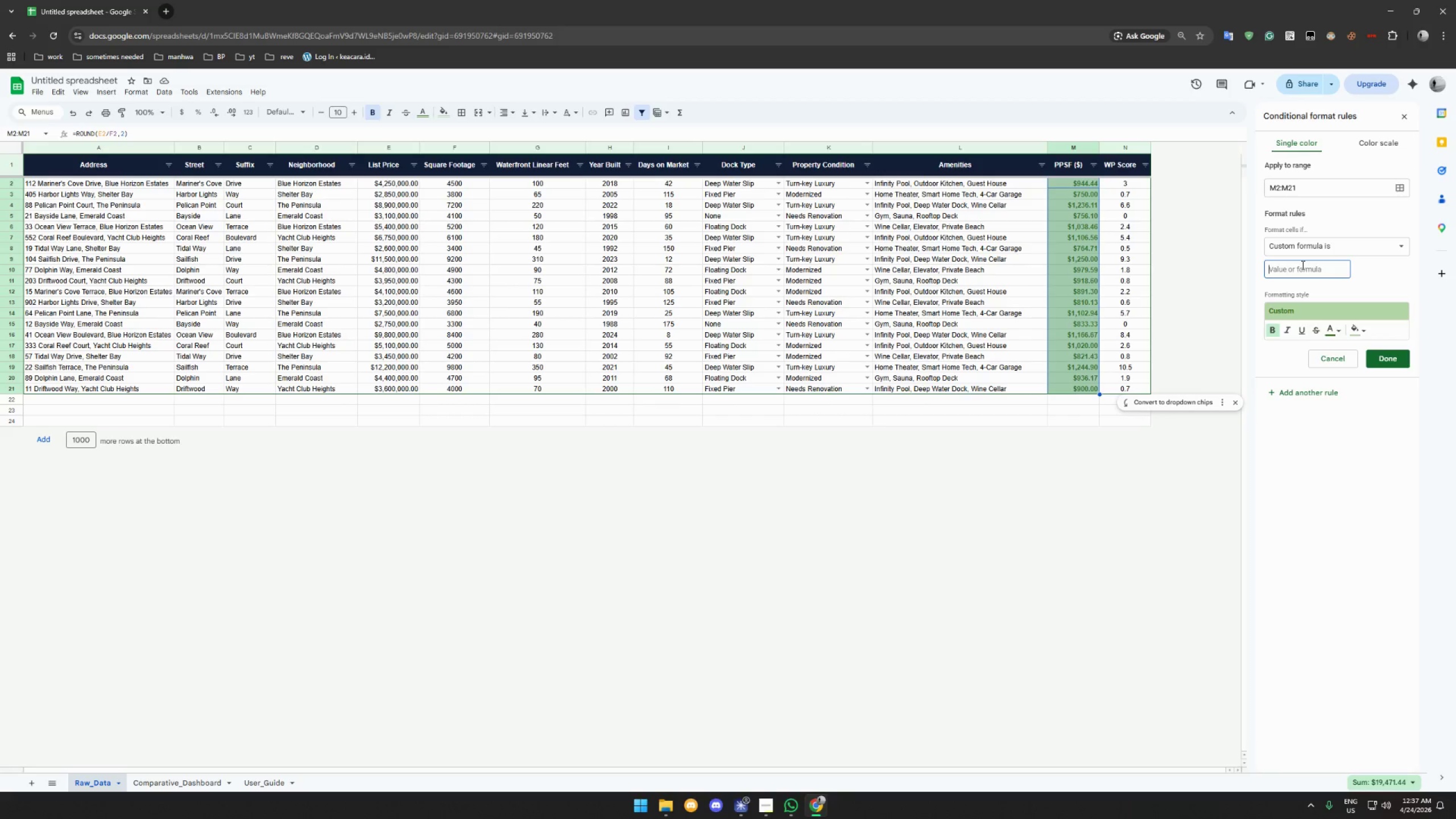 
type(=M2)
 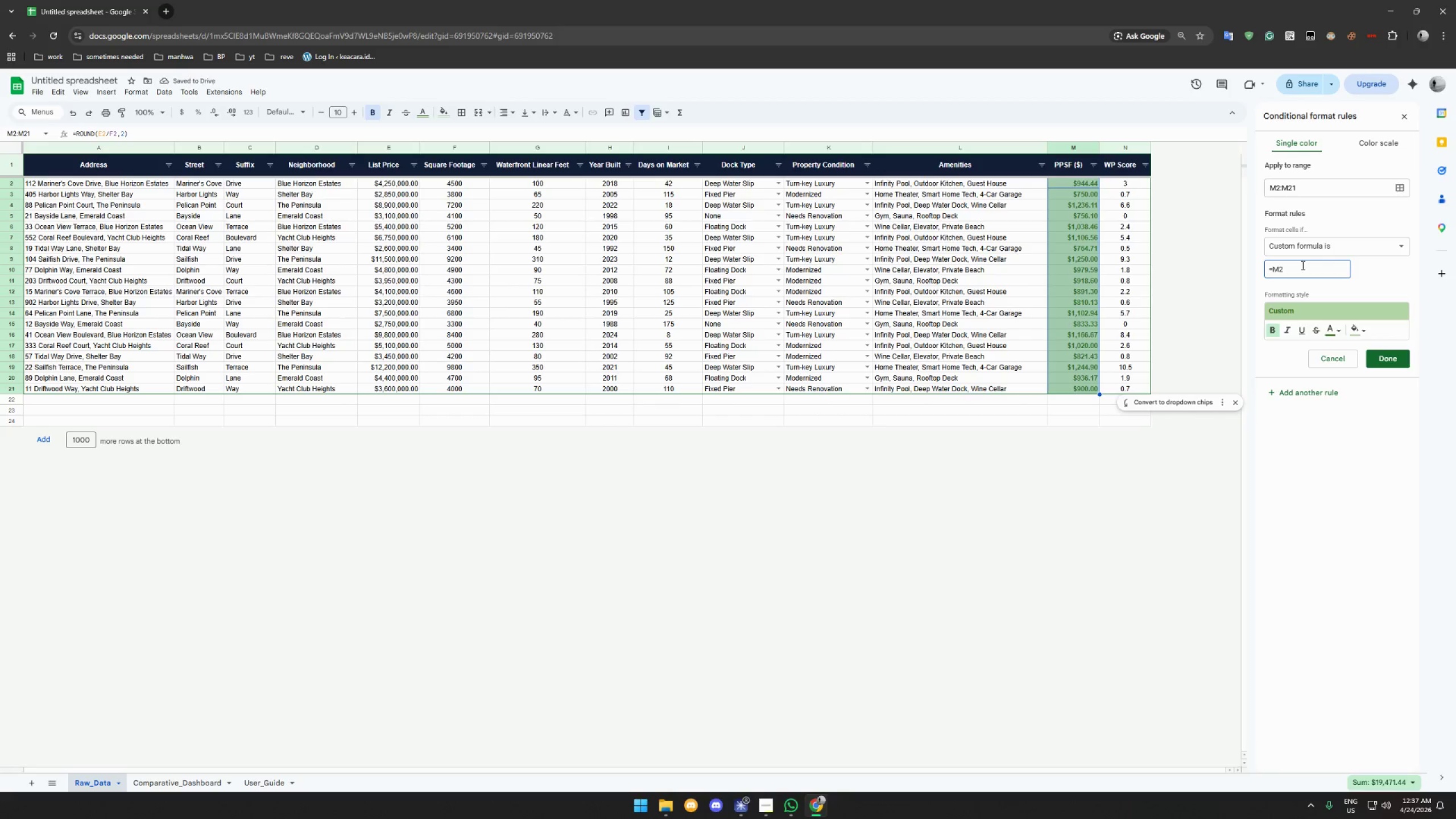 
type(>PERCENTILE($M)
 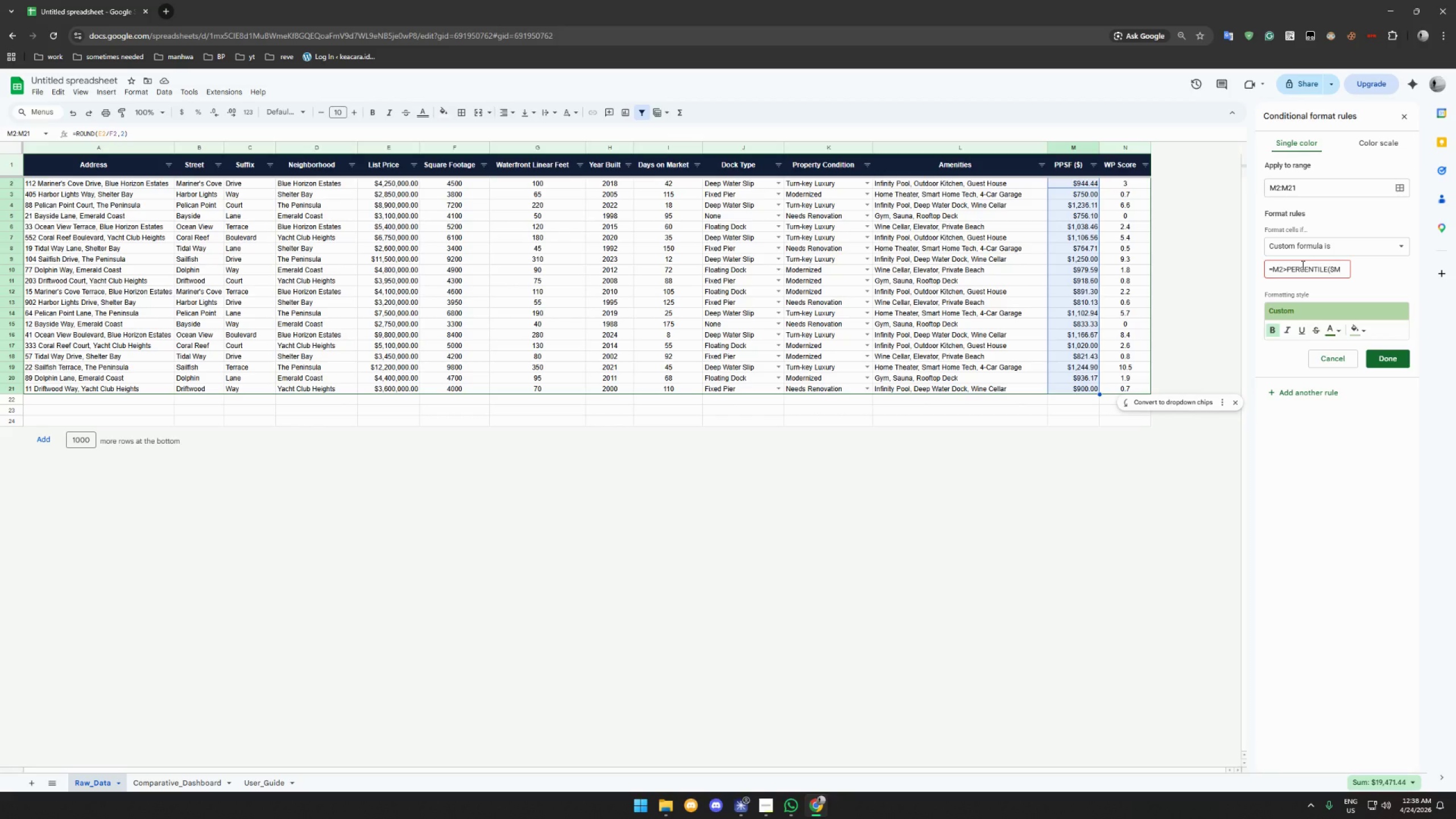 
type($2:$M$21)
 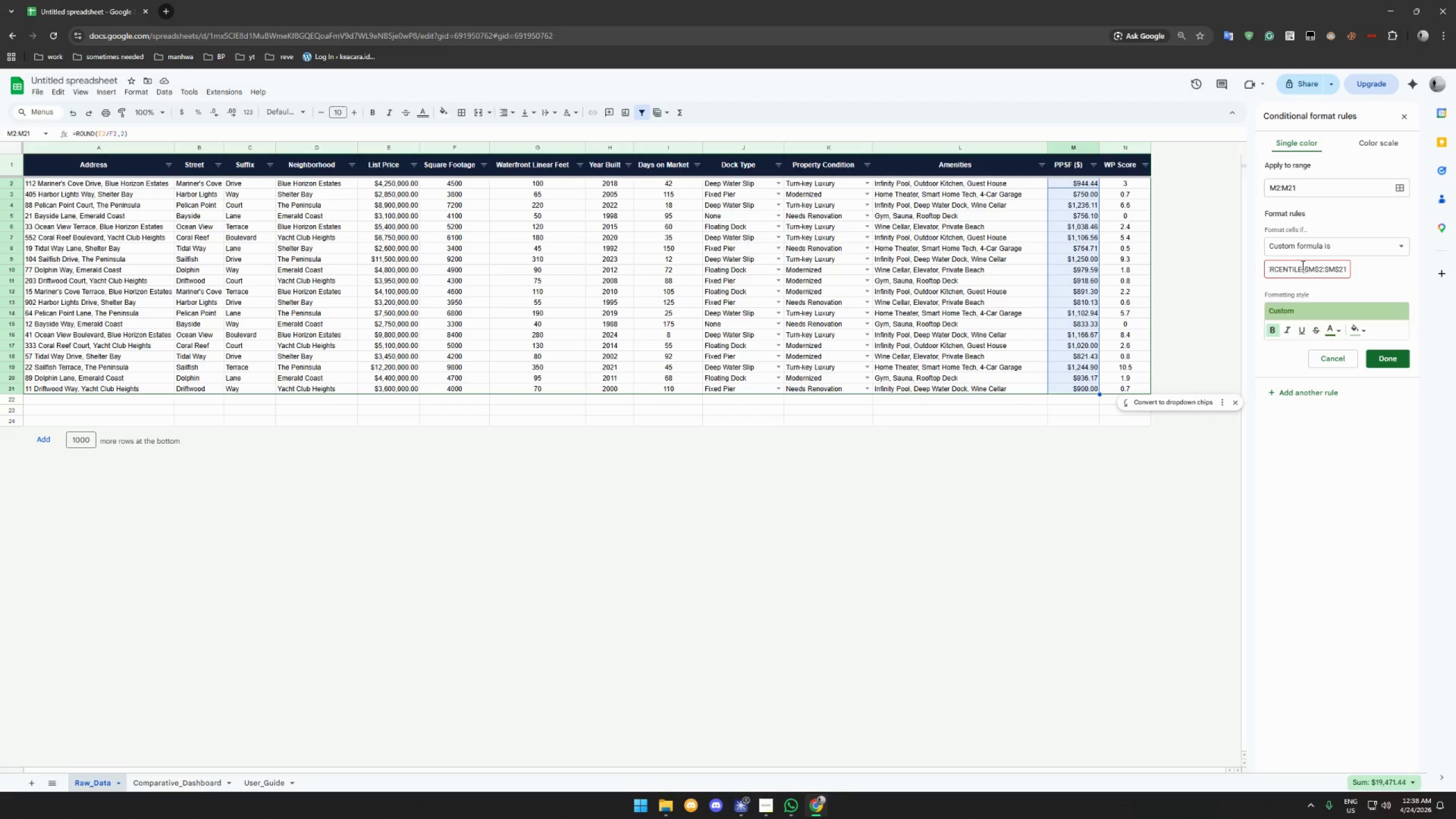 
wait(5.56)
 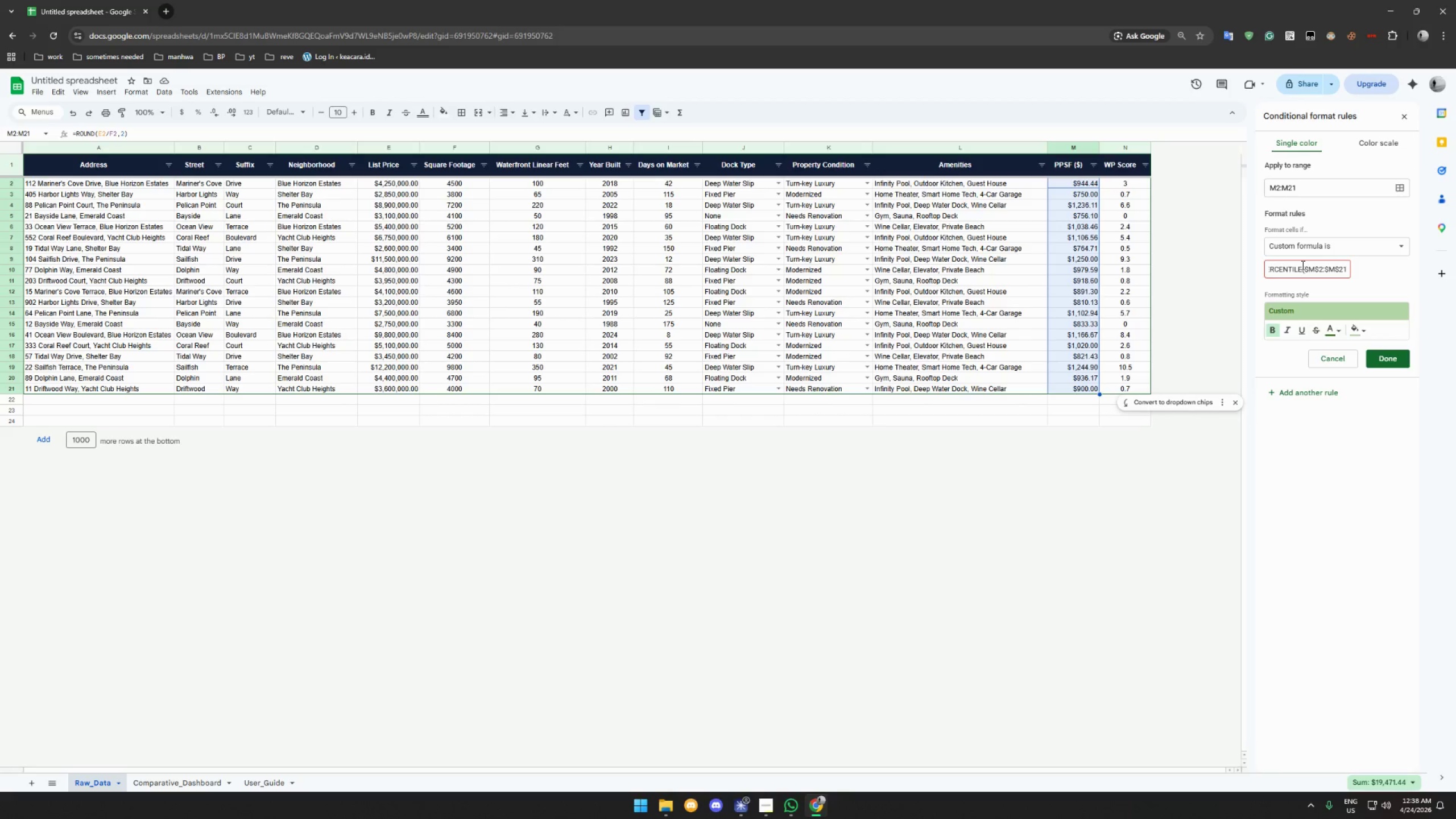 
type(,0,75))
 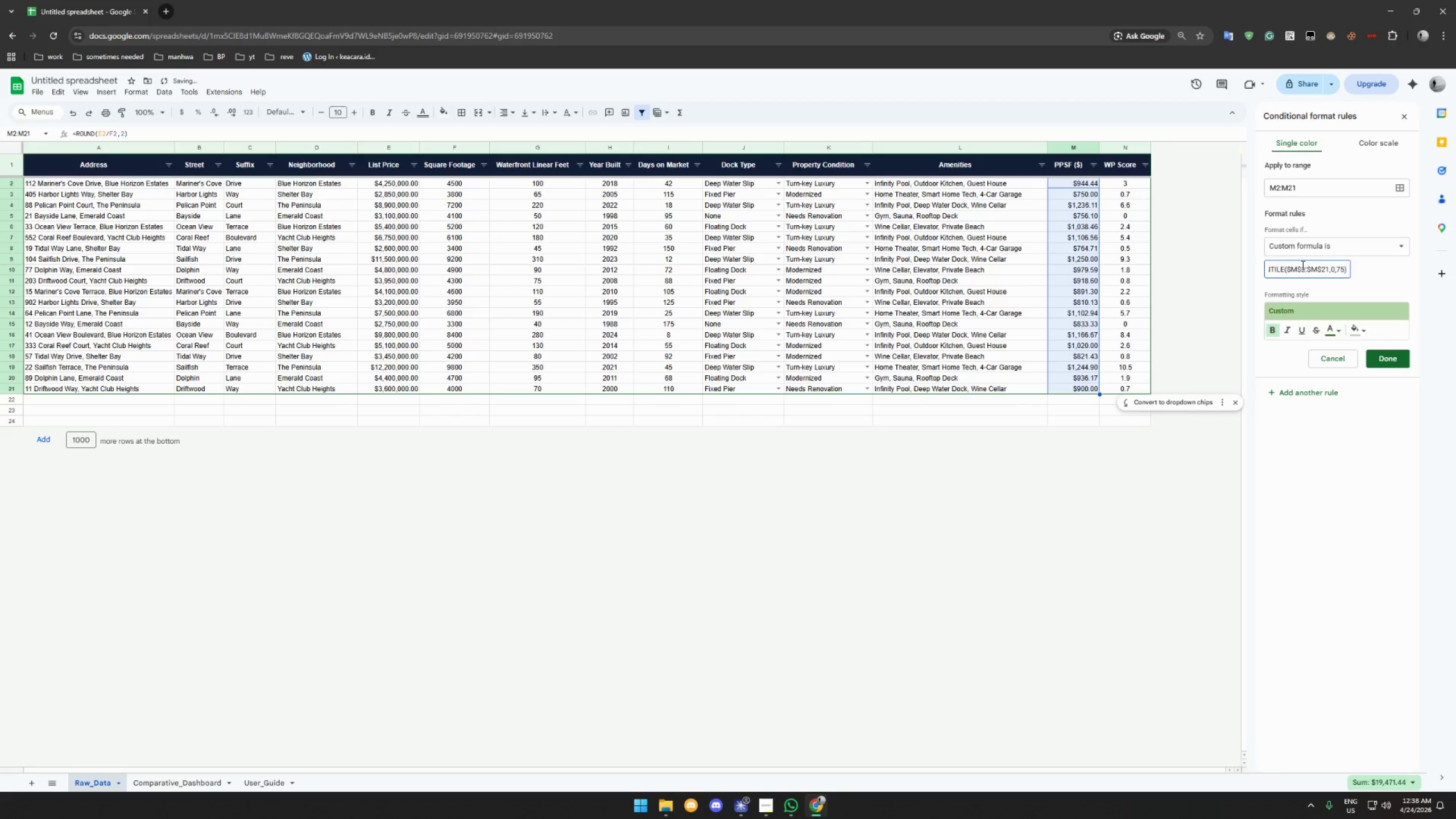 
left_click([1362, 328])
 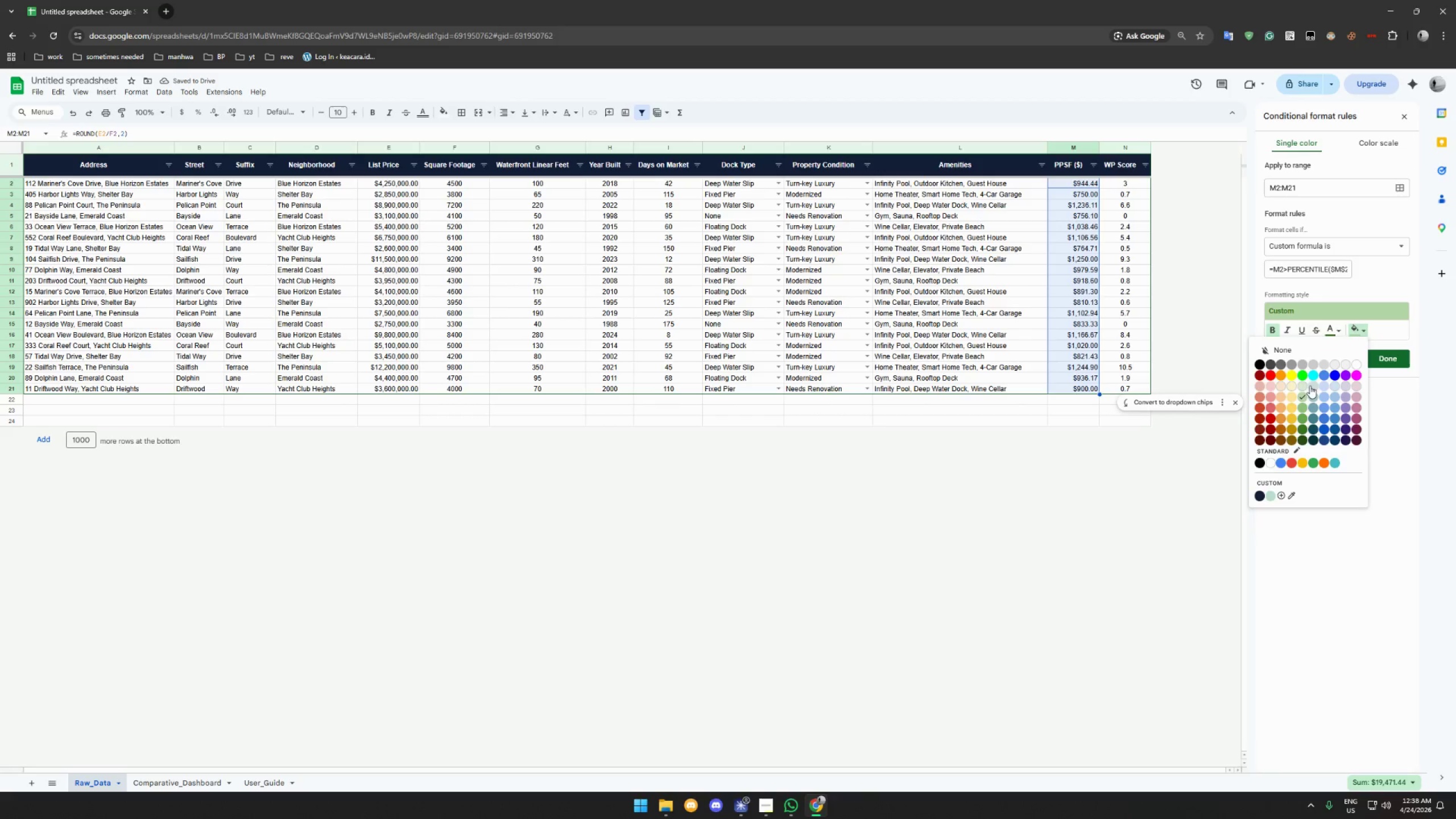 
left_click([1302, 386])
 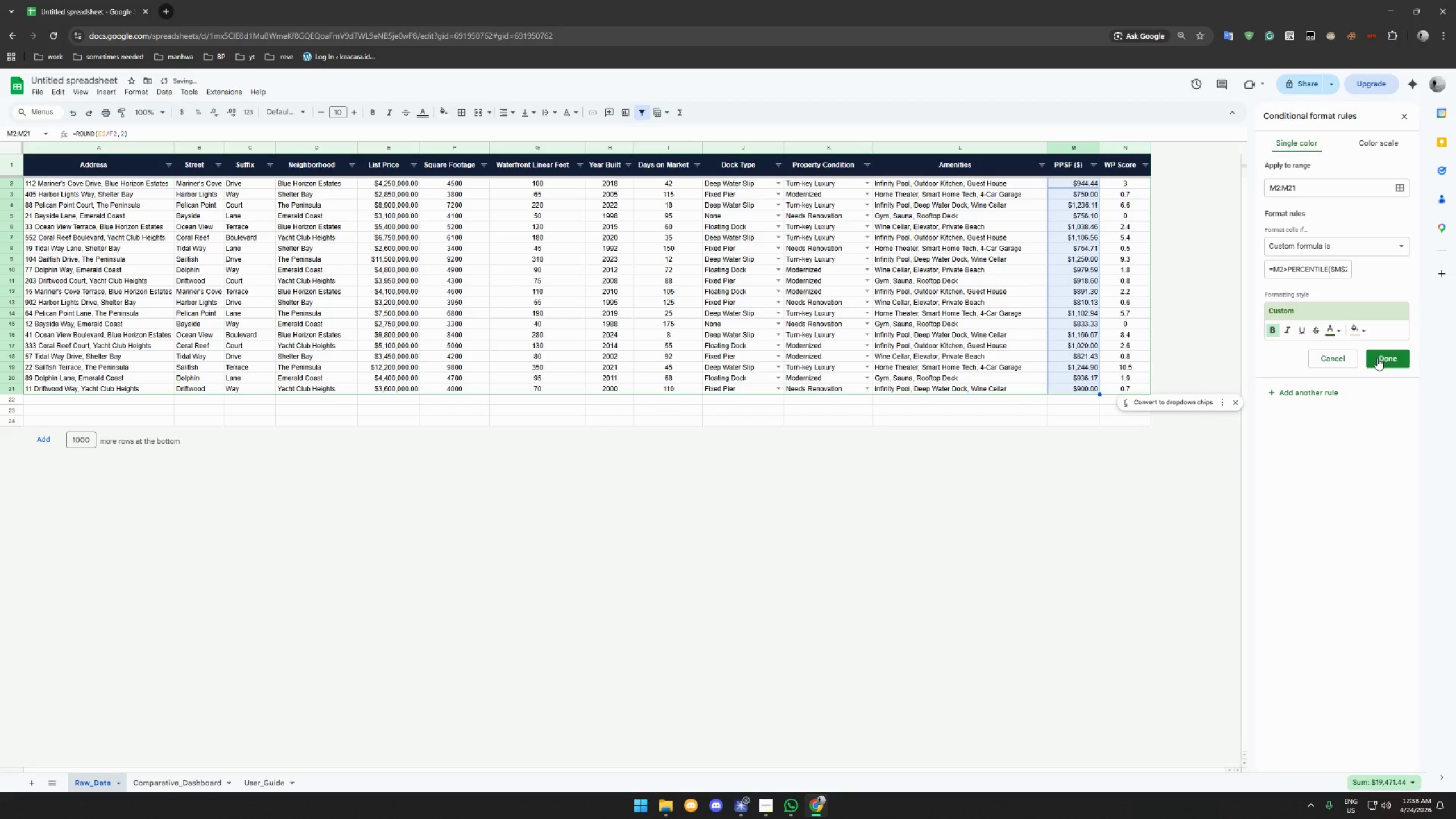 
left_click([1377, 358])
 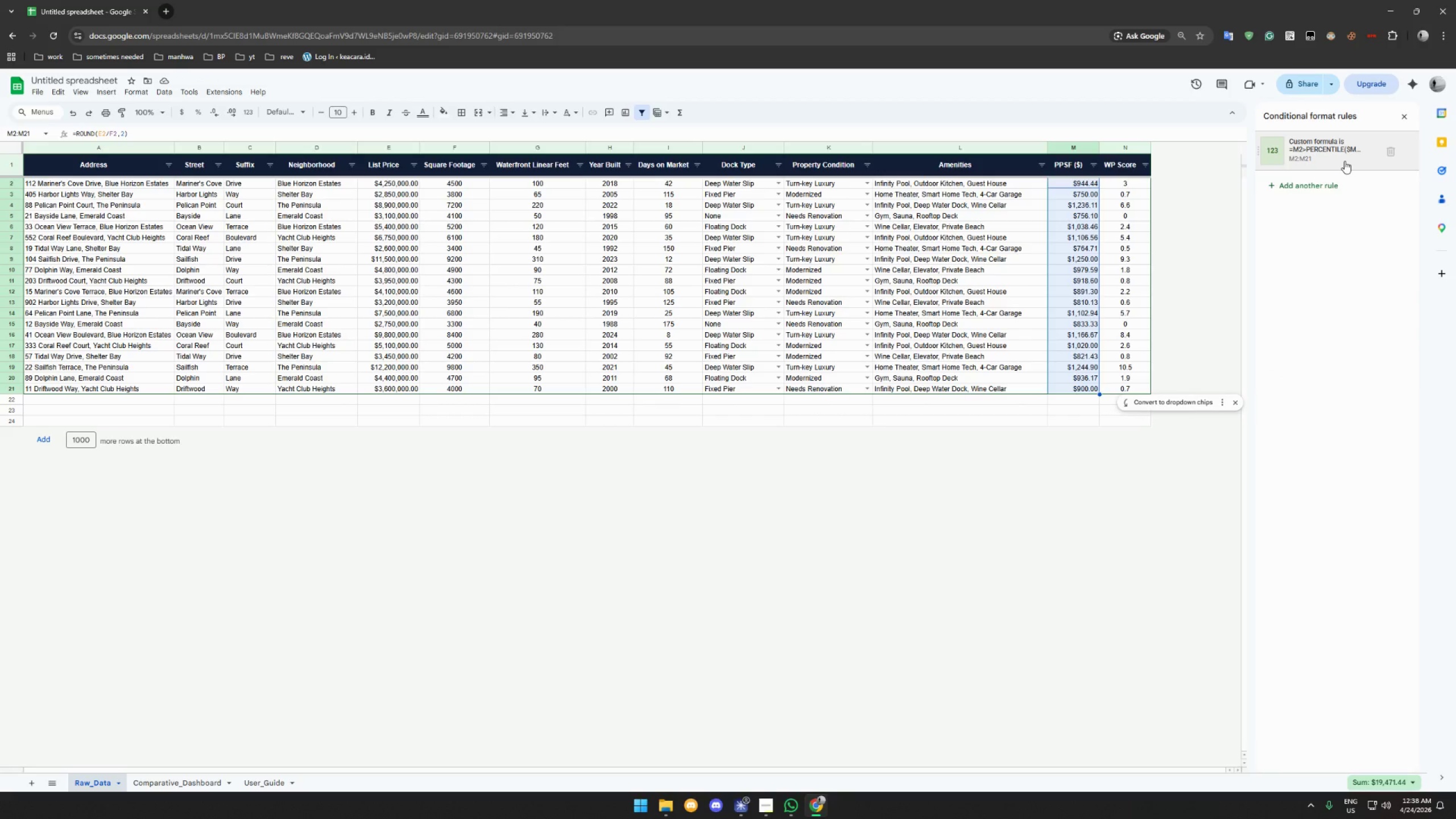 
wait(12.53)
 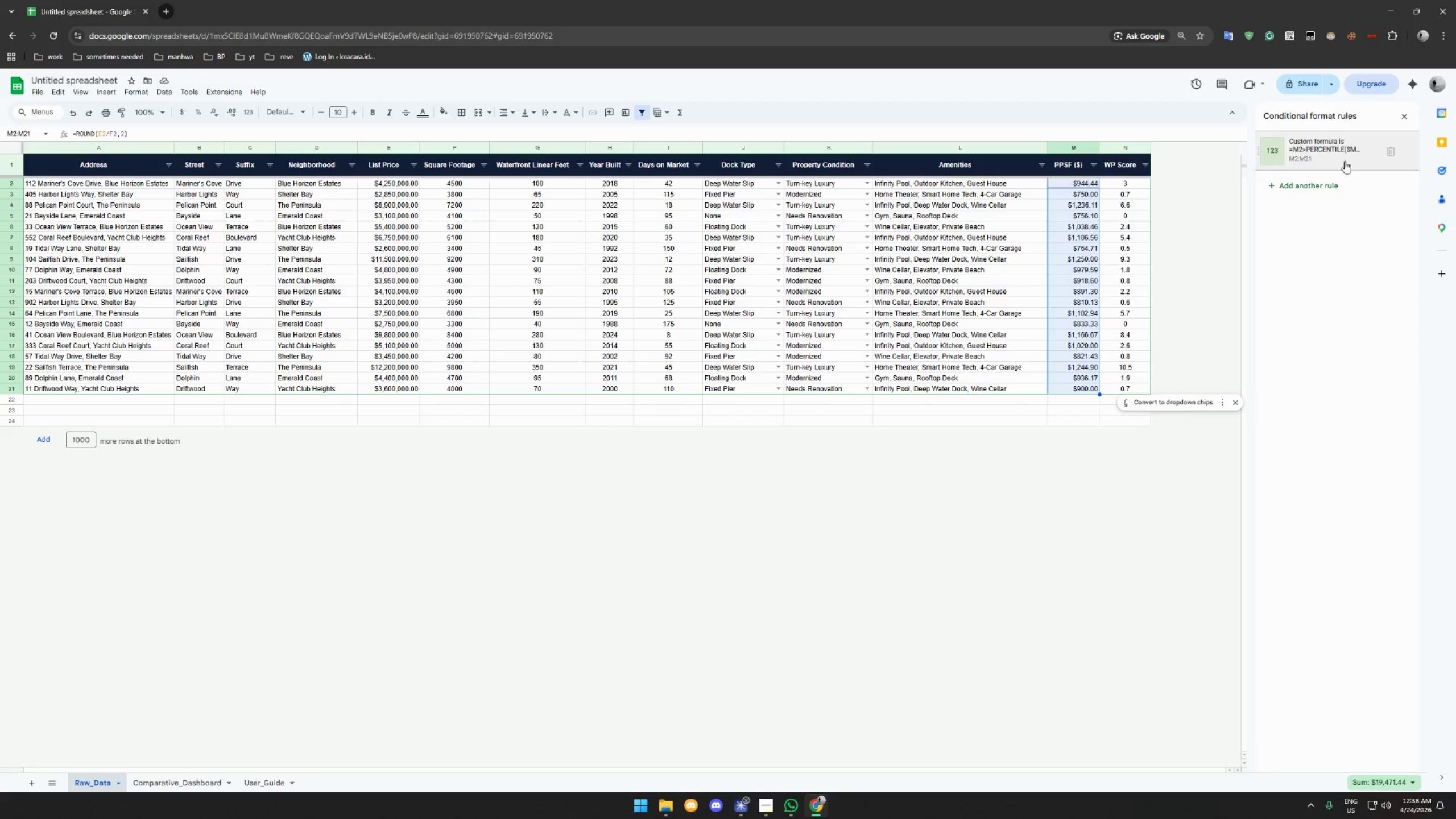 
left_click([991, 277])
 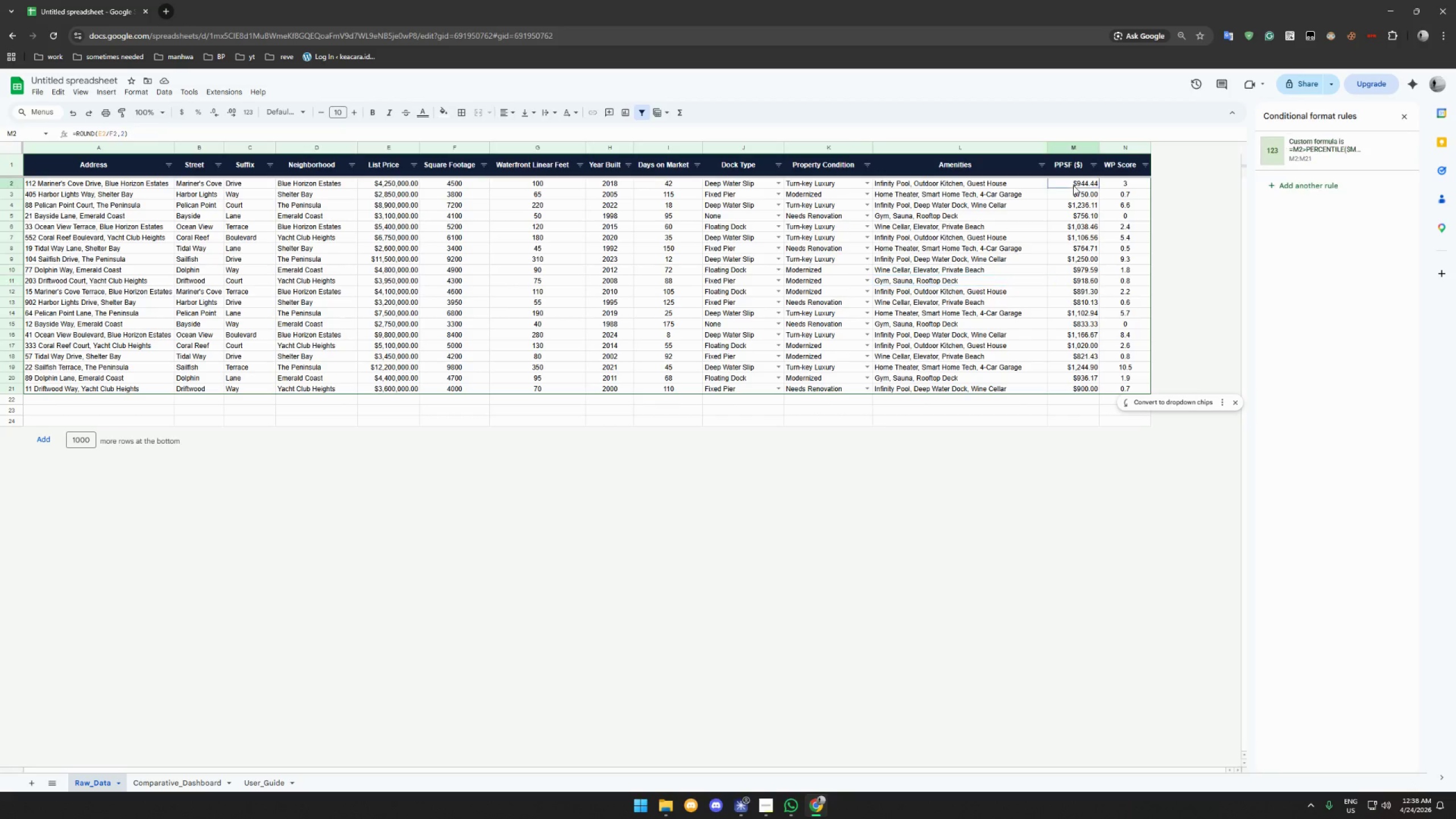 
left_click([1073, 185])
 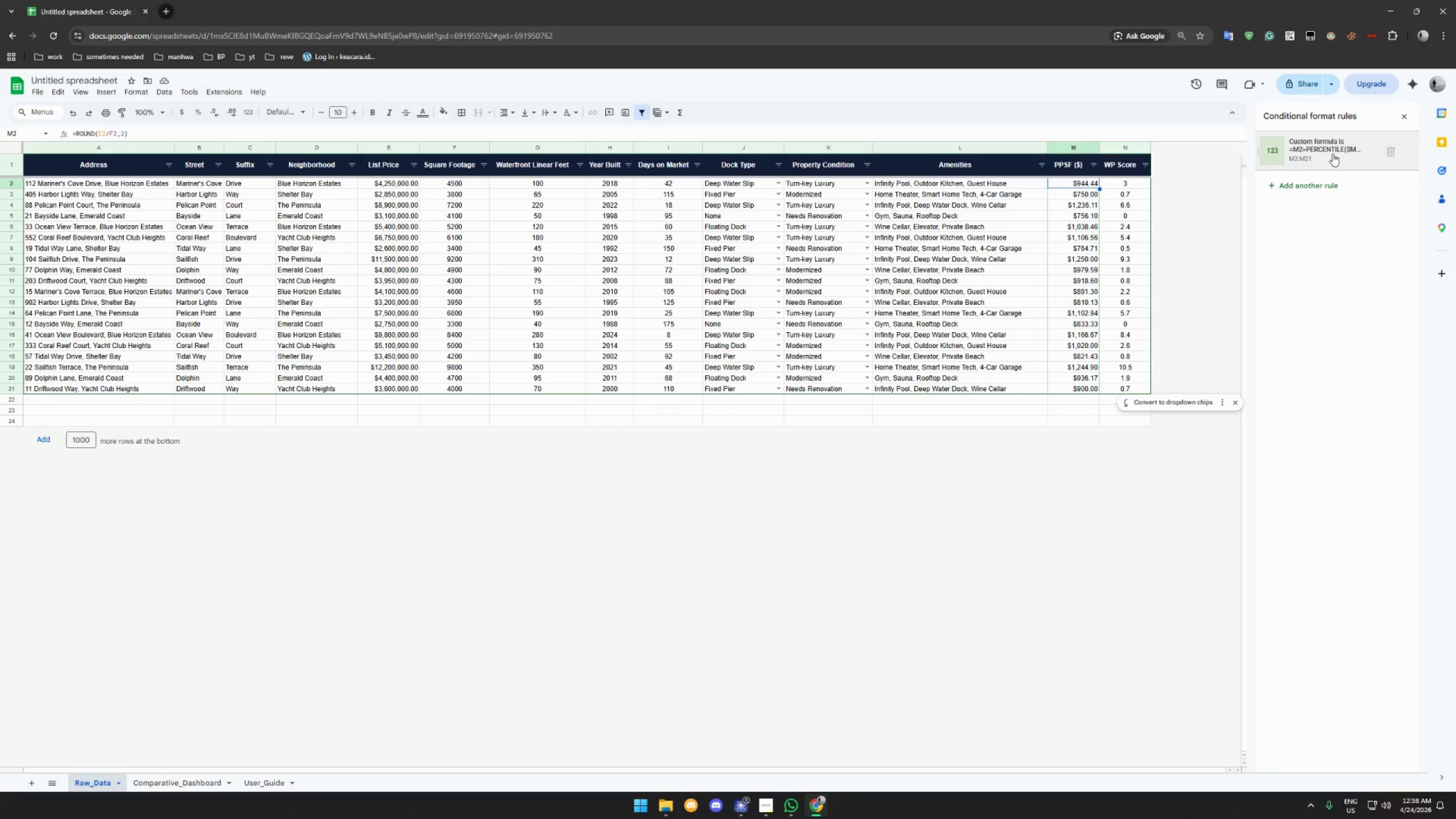 
left_click([1333, 154])
 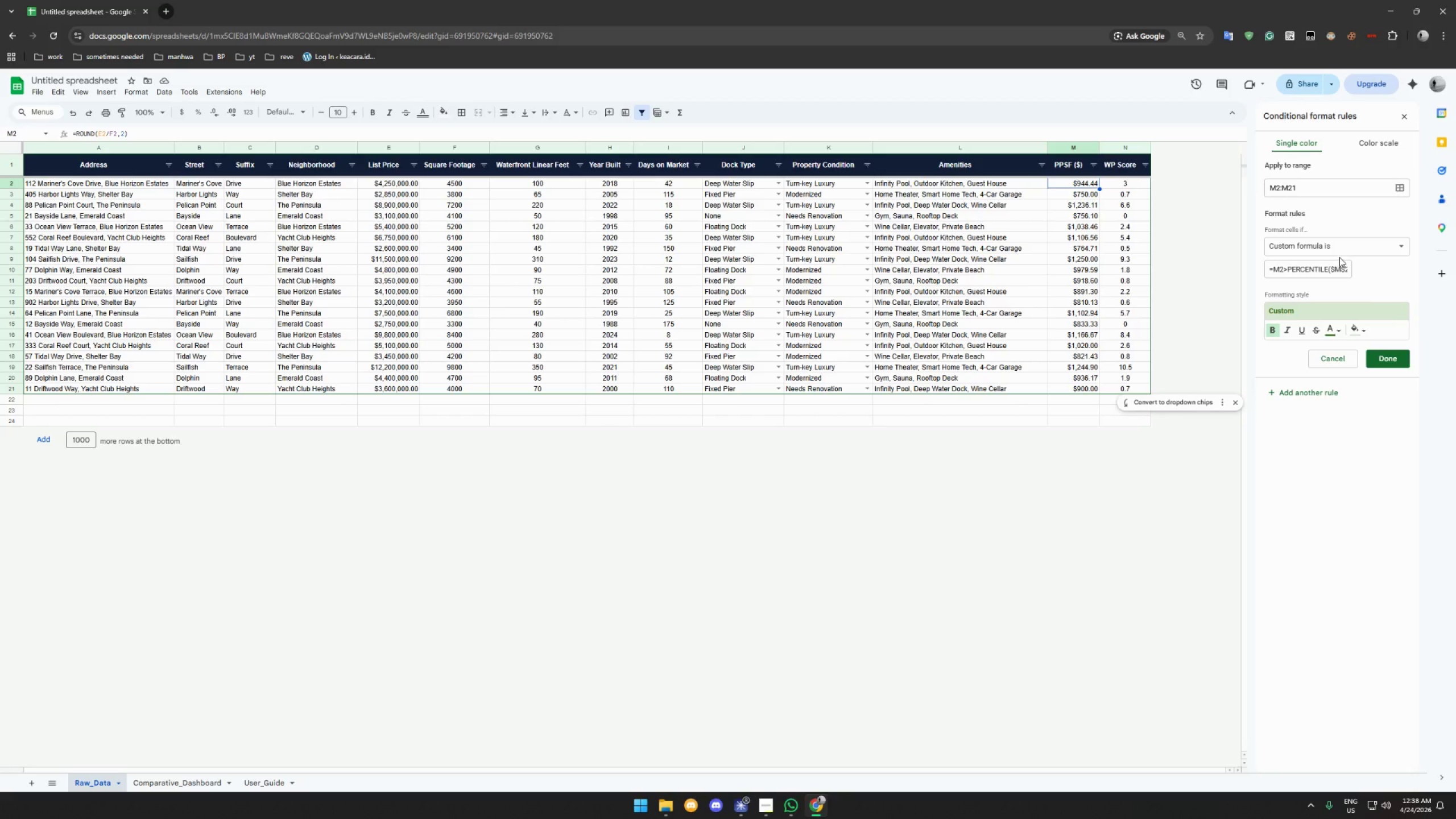 
wait(11.48)
 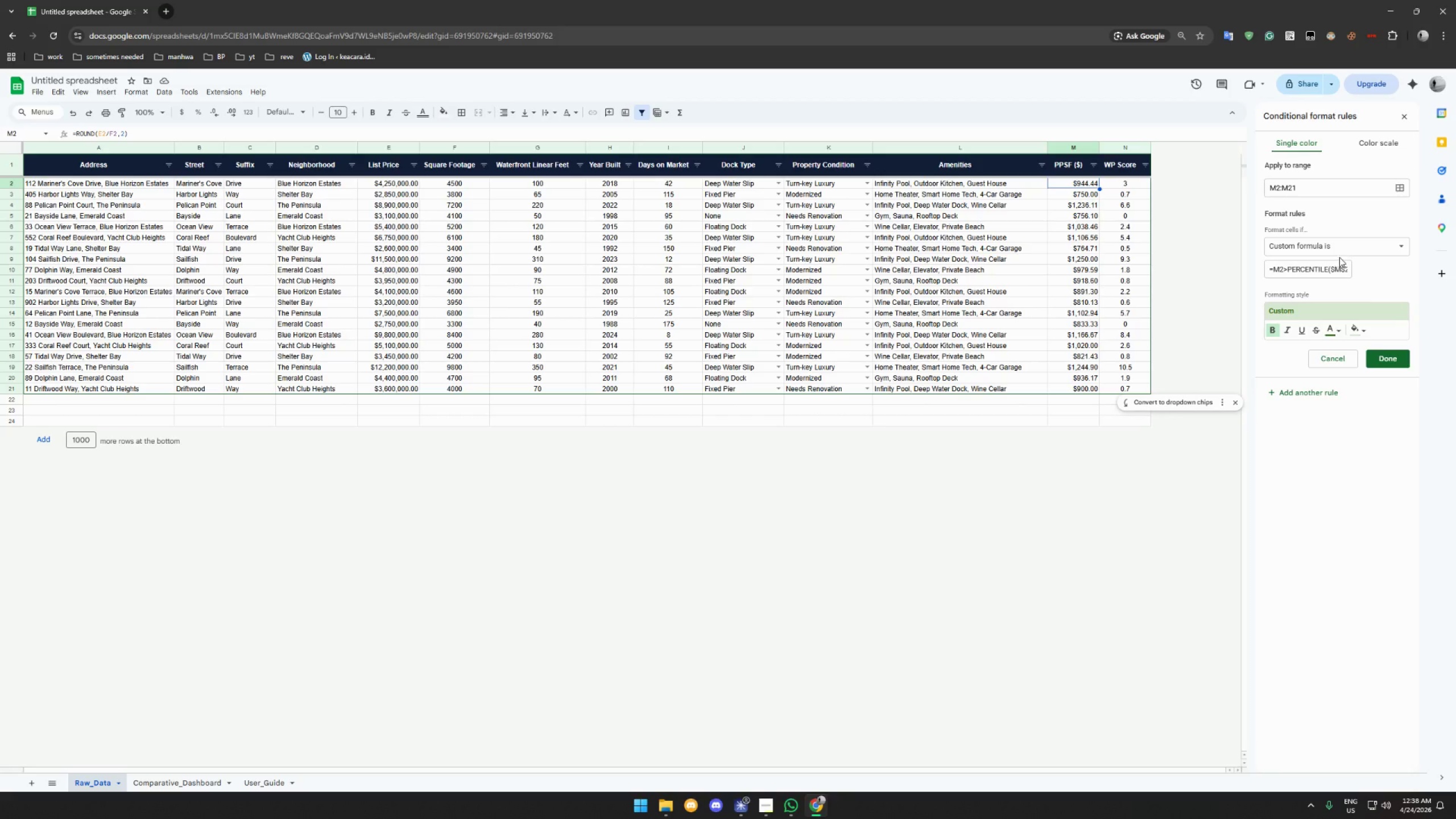 
left_click_drag(start_coordinate=[1335, 270], to_coordinate=[1376, 272])
 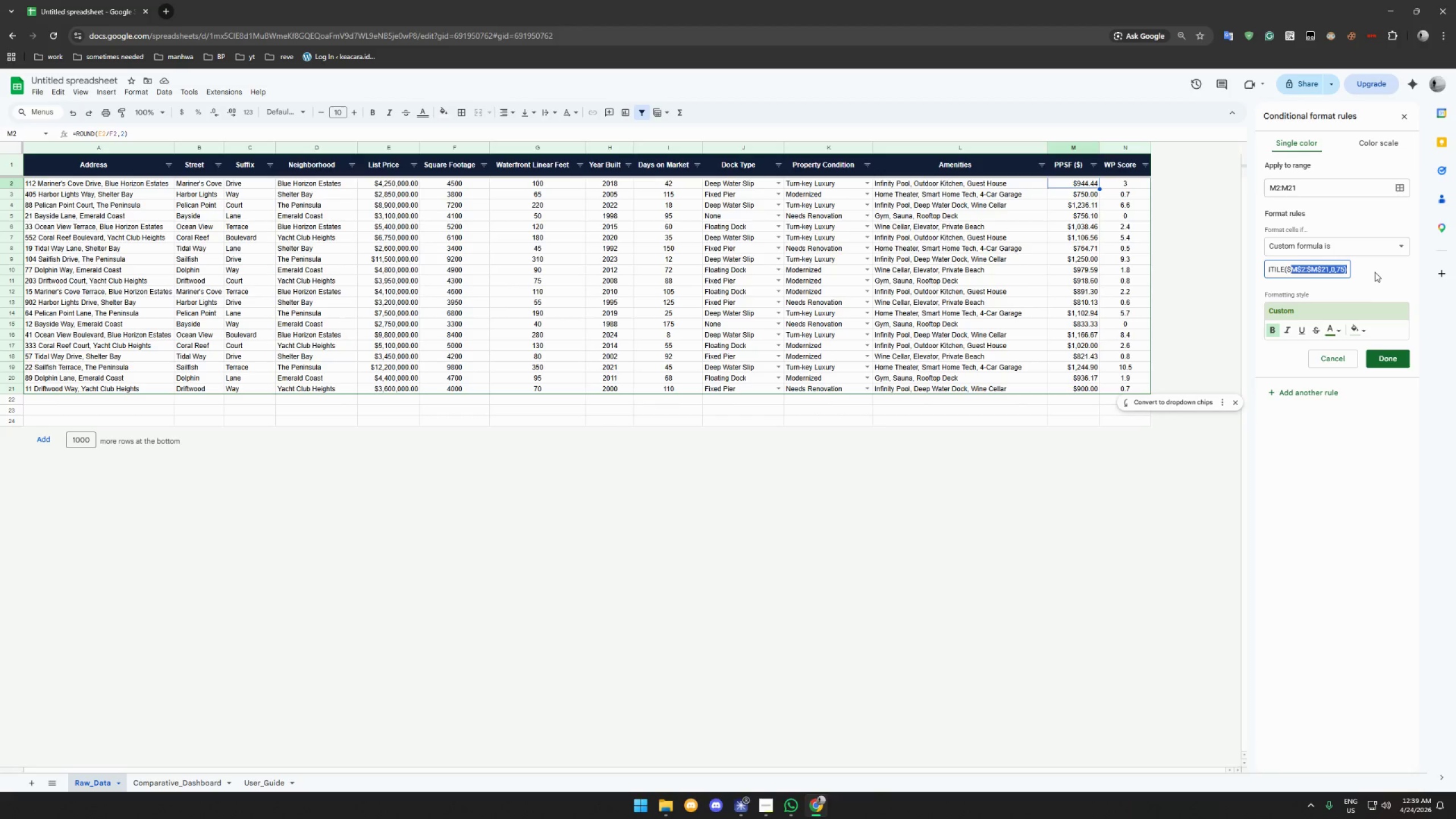 
left_click([1326, 268])
 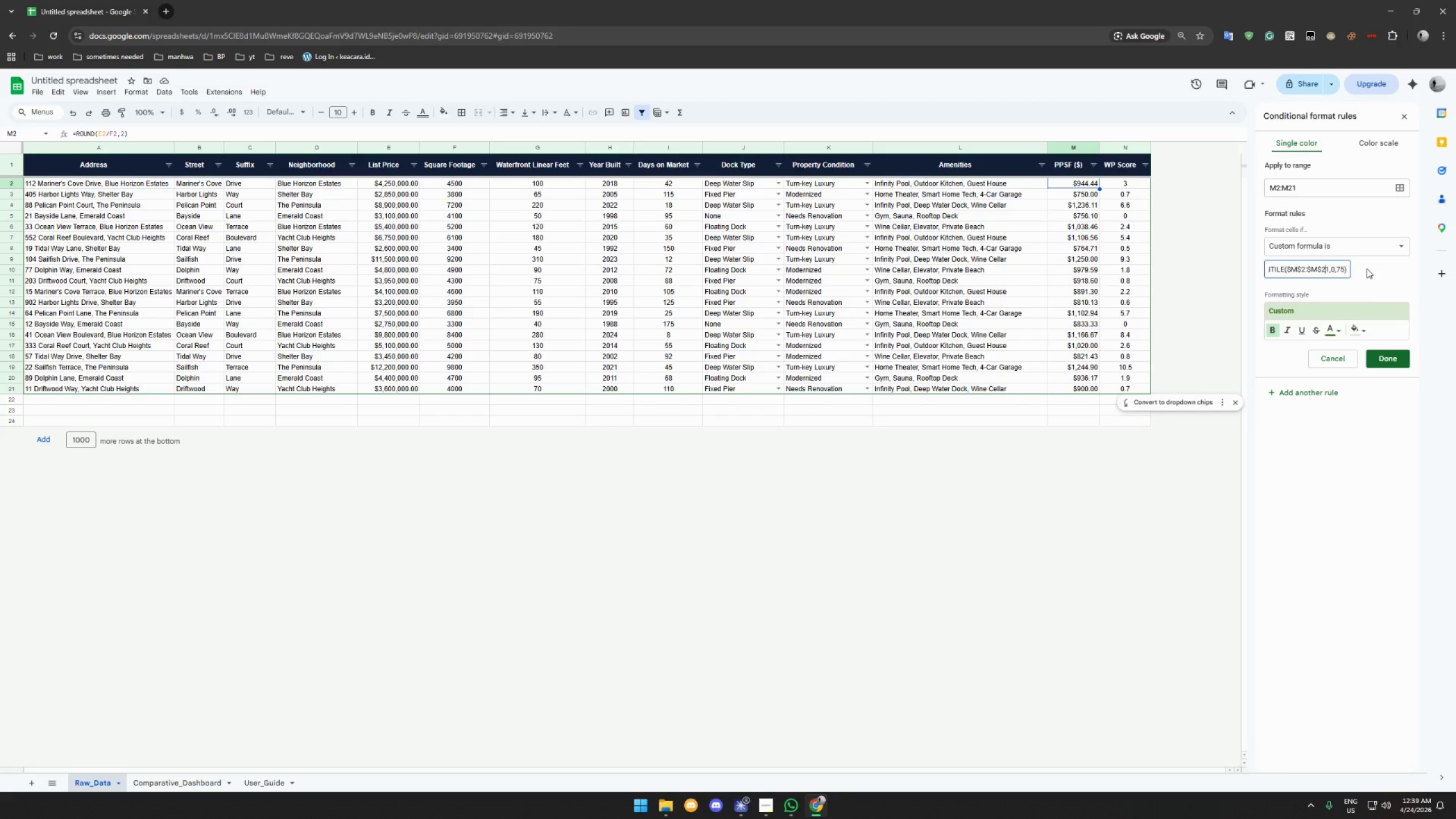 
wait(9.64)
 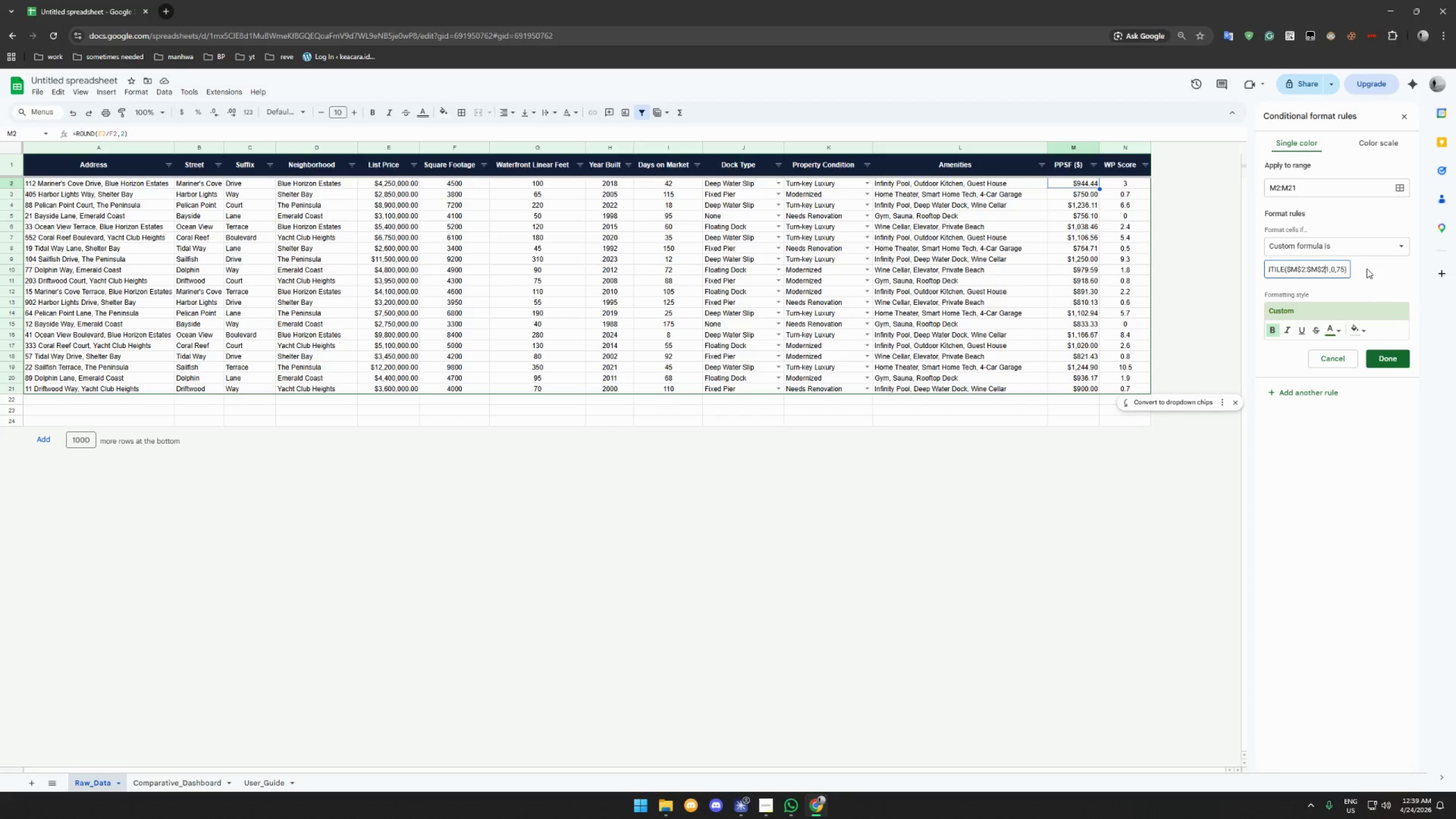 
left_click([1336, 271])